 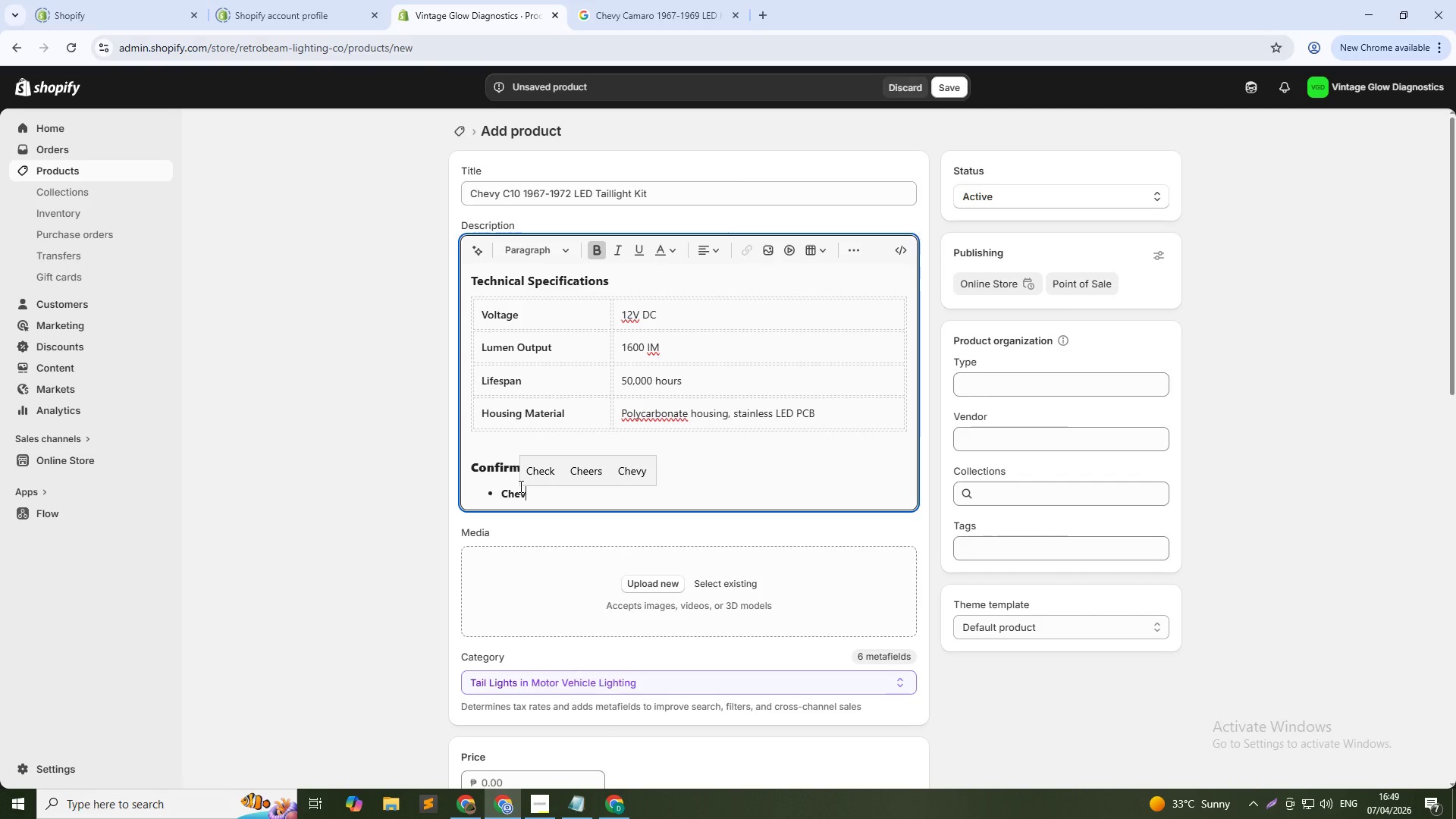 
hold_key(key=ShiftLeft, duration=0.56)
 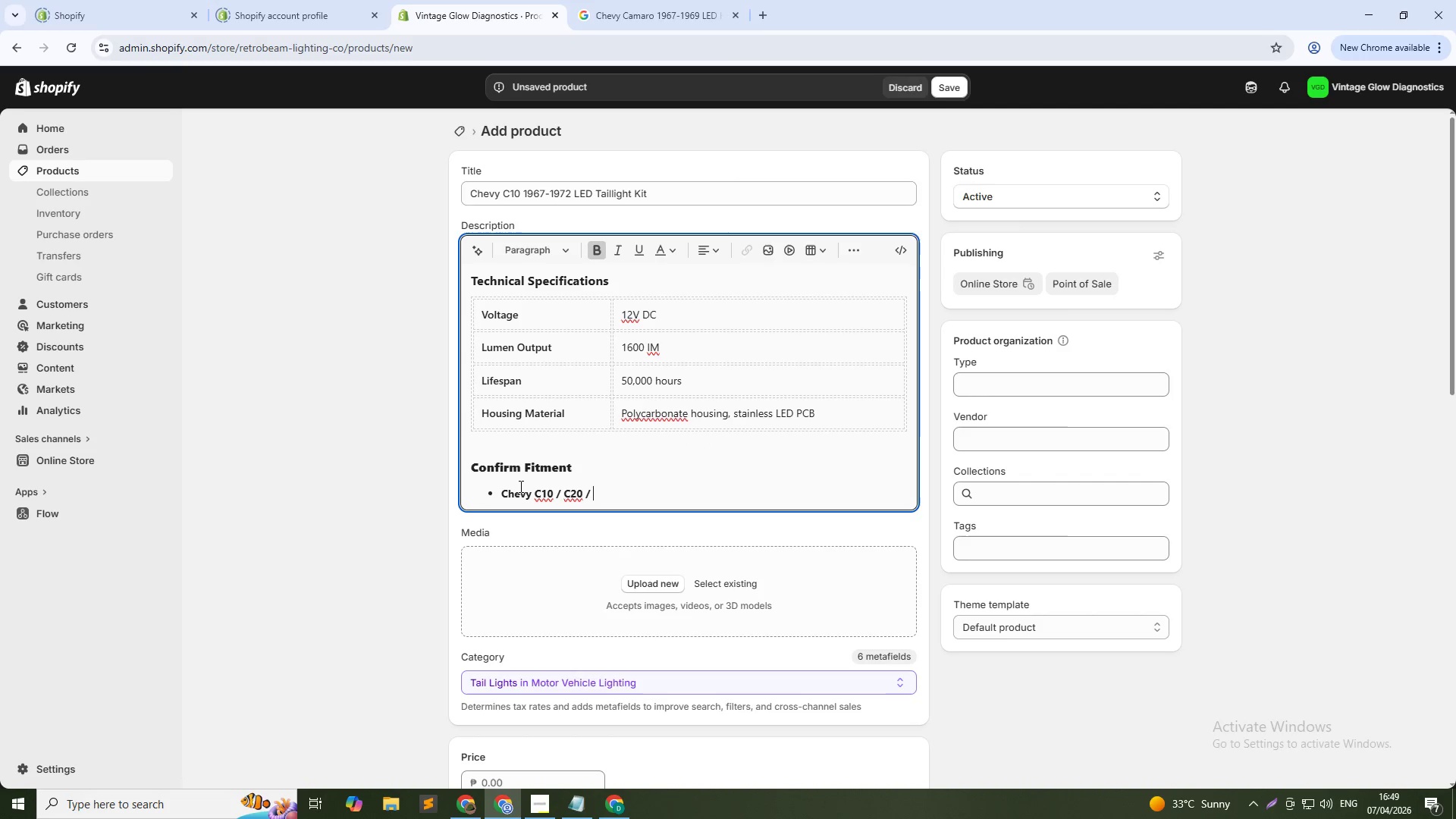 
hold_key(key=ShiftLeft, duration=0.34)
 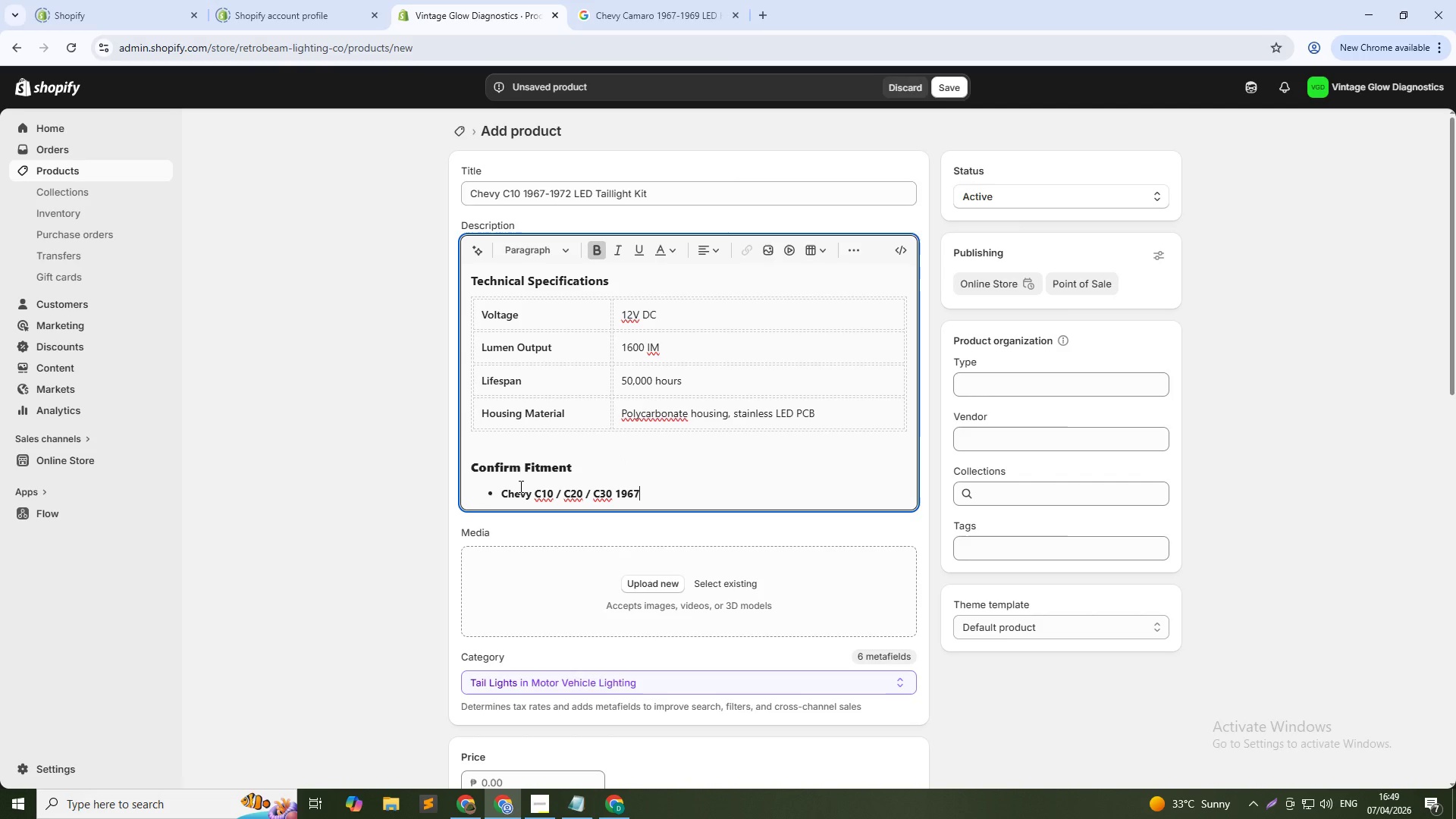 
wait(9.88)
 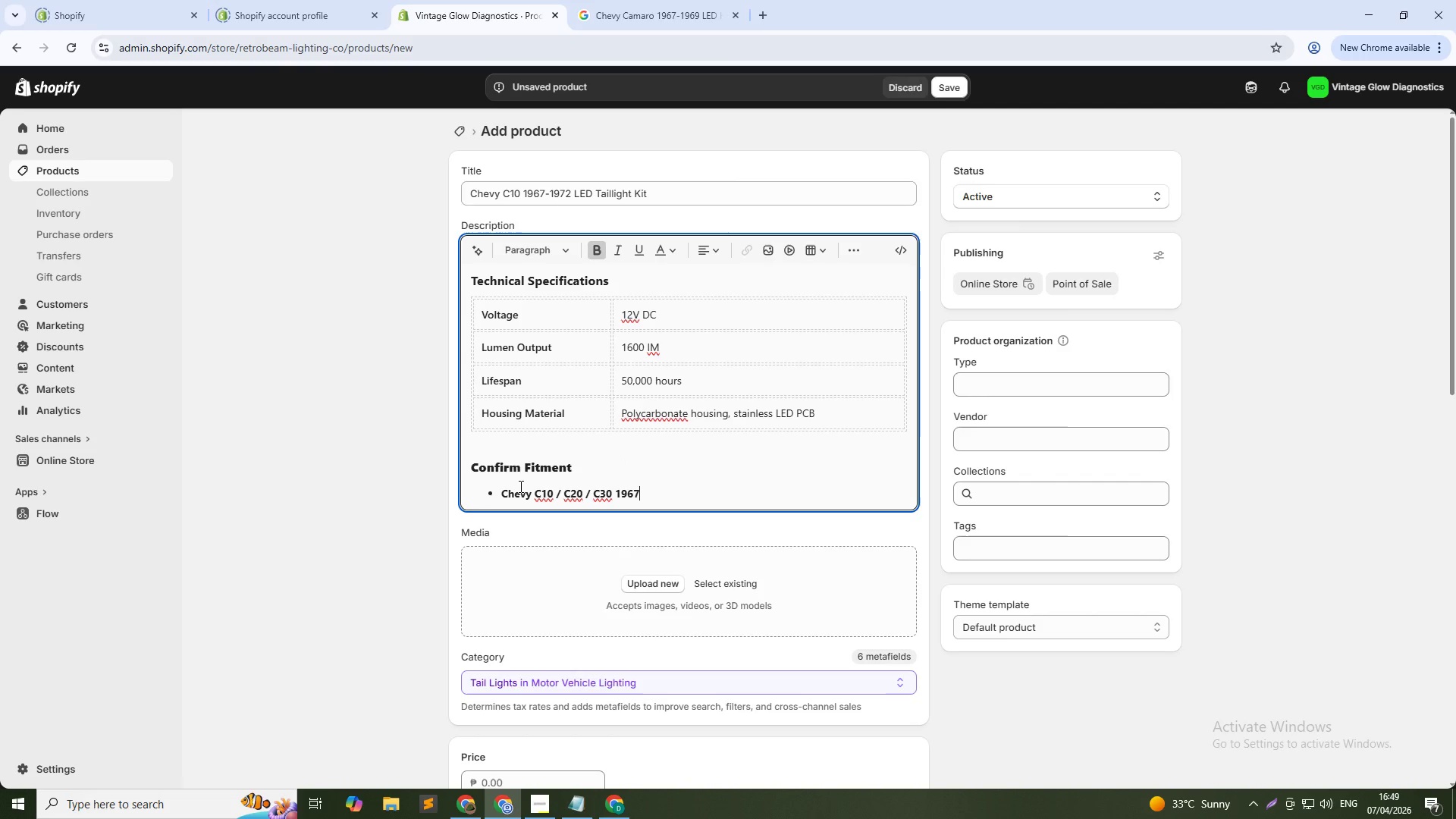 
key(Enter)
 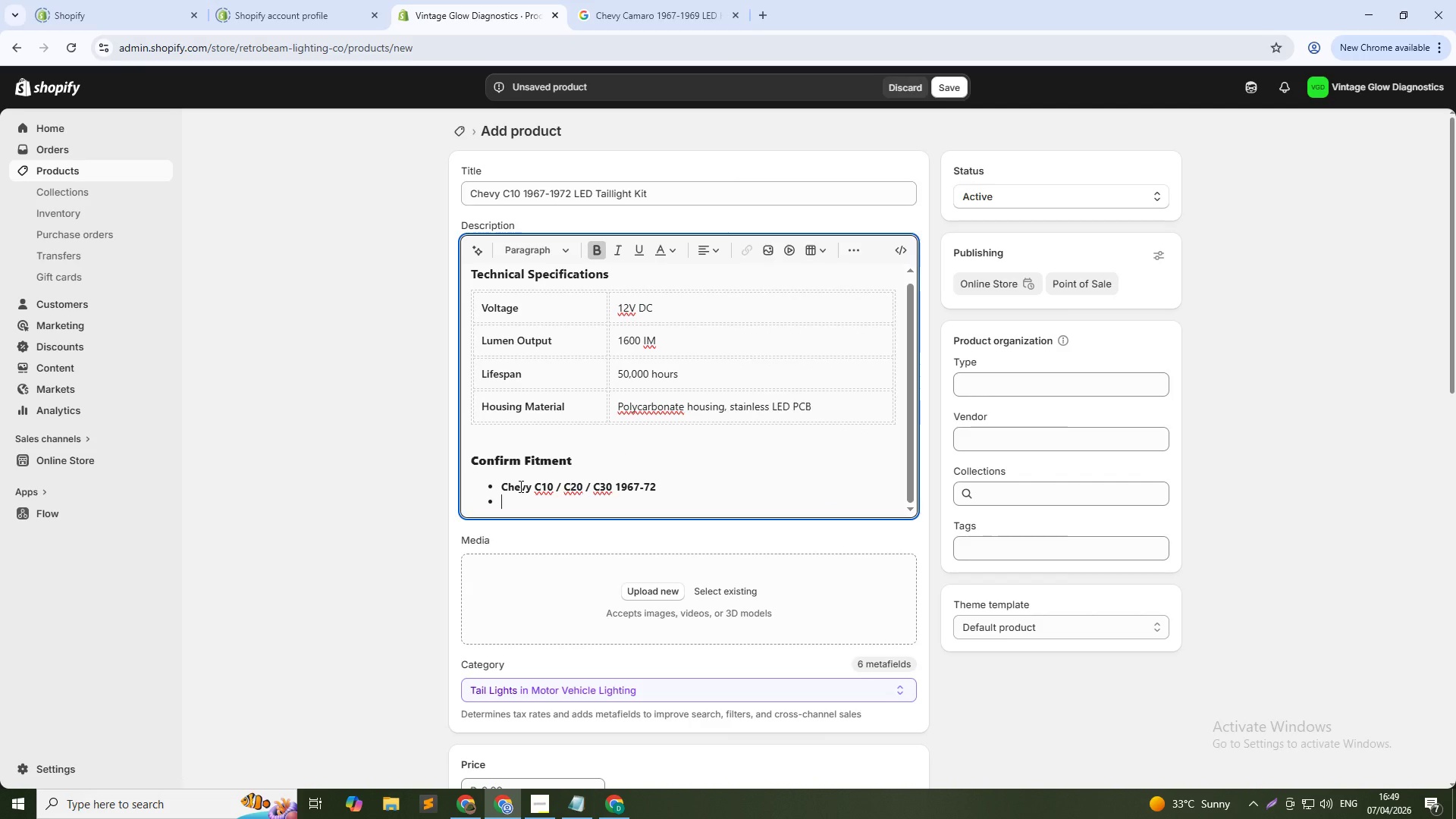 
type(GMC-C)
key(Backspace)
key(Backspace)
type( C-series trucks 1967-72)
 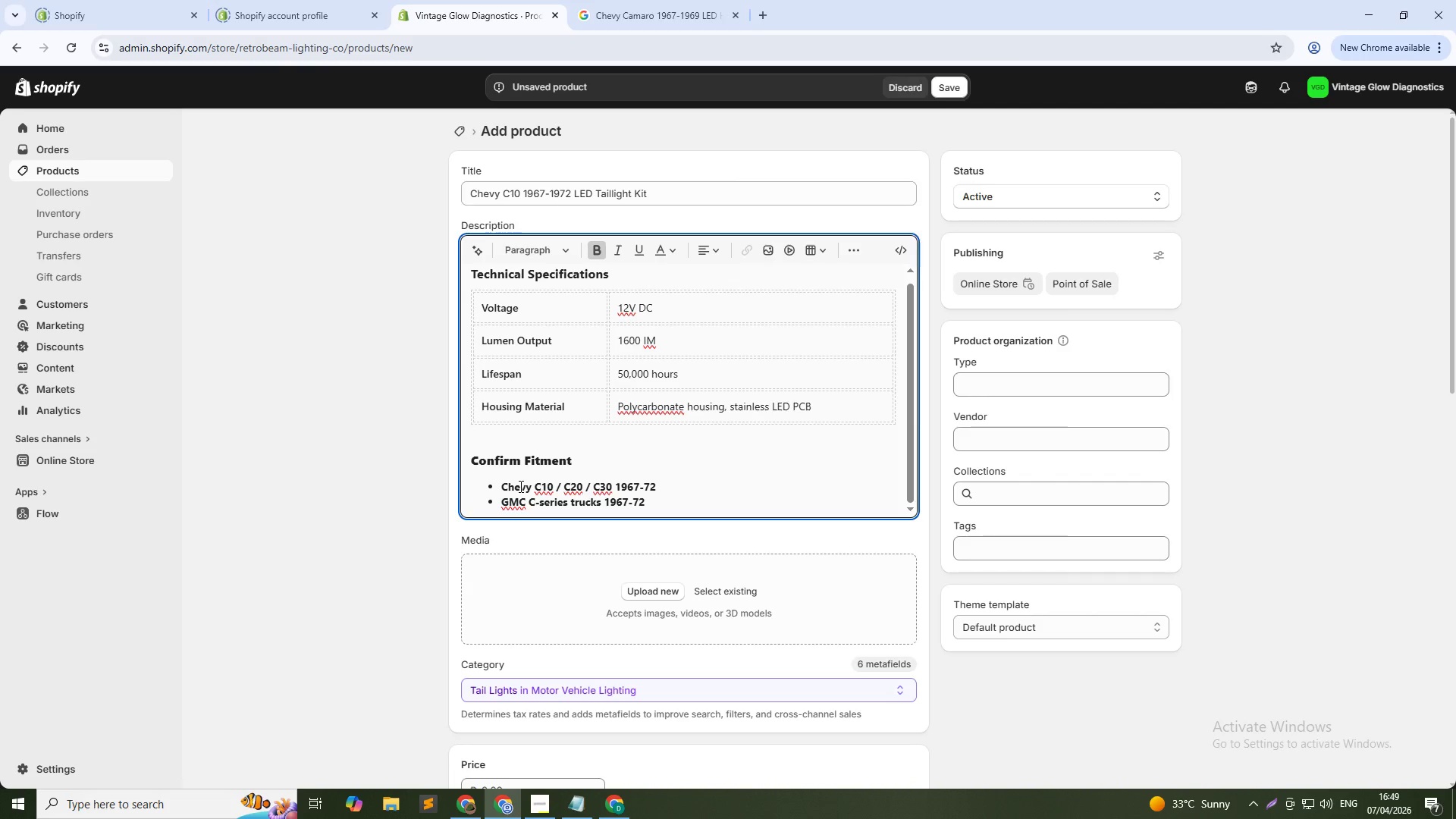 
key(Enter)
 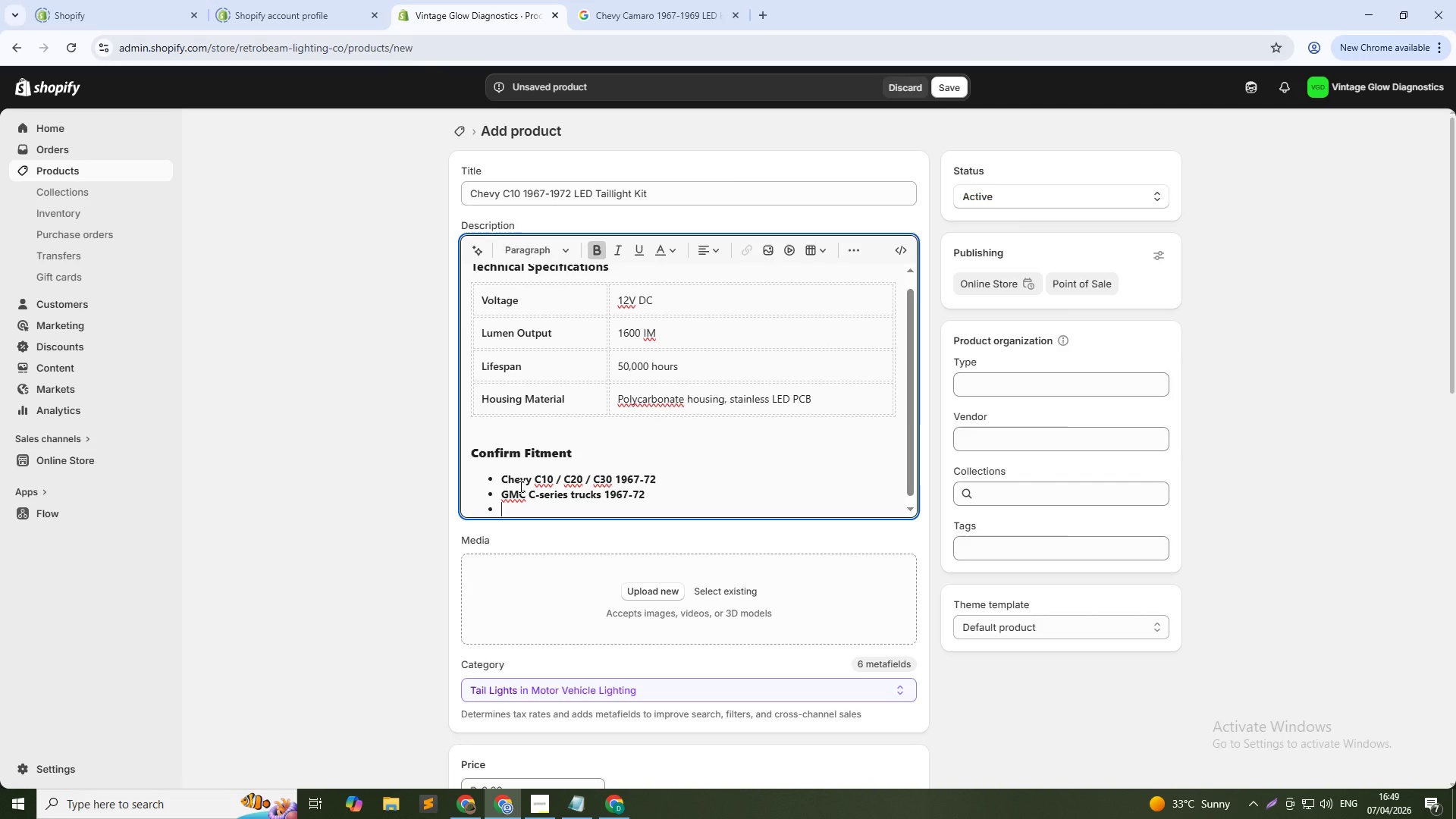 
type(Step-side & fleet-side bed configs-both supported)
 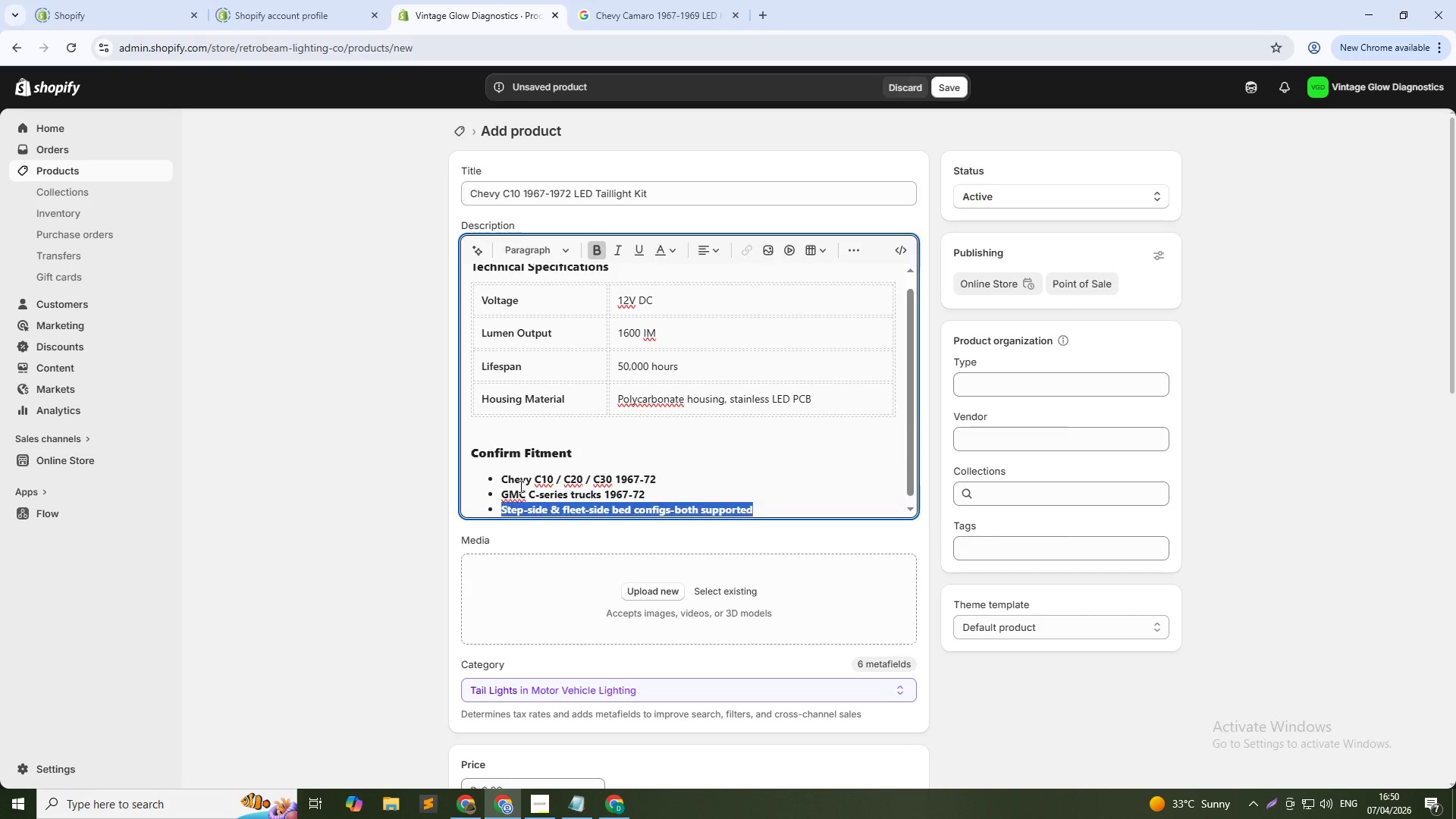 
key(Control+Shift+ArrowUp)
 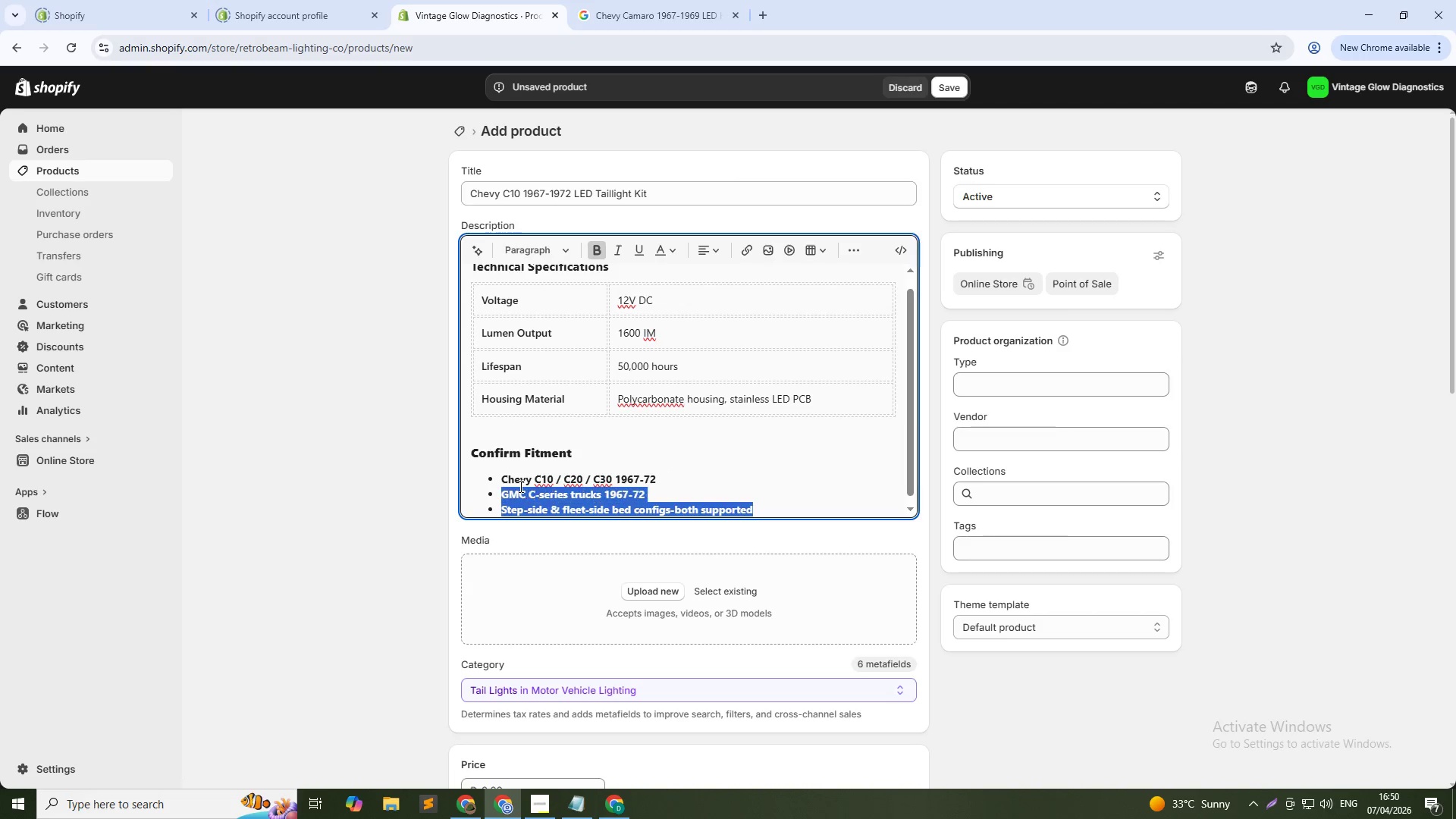 
key(Control+Shift+ArrowUp)
 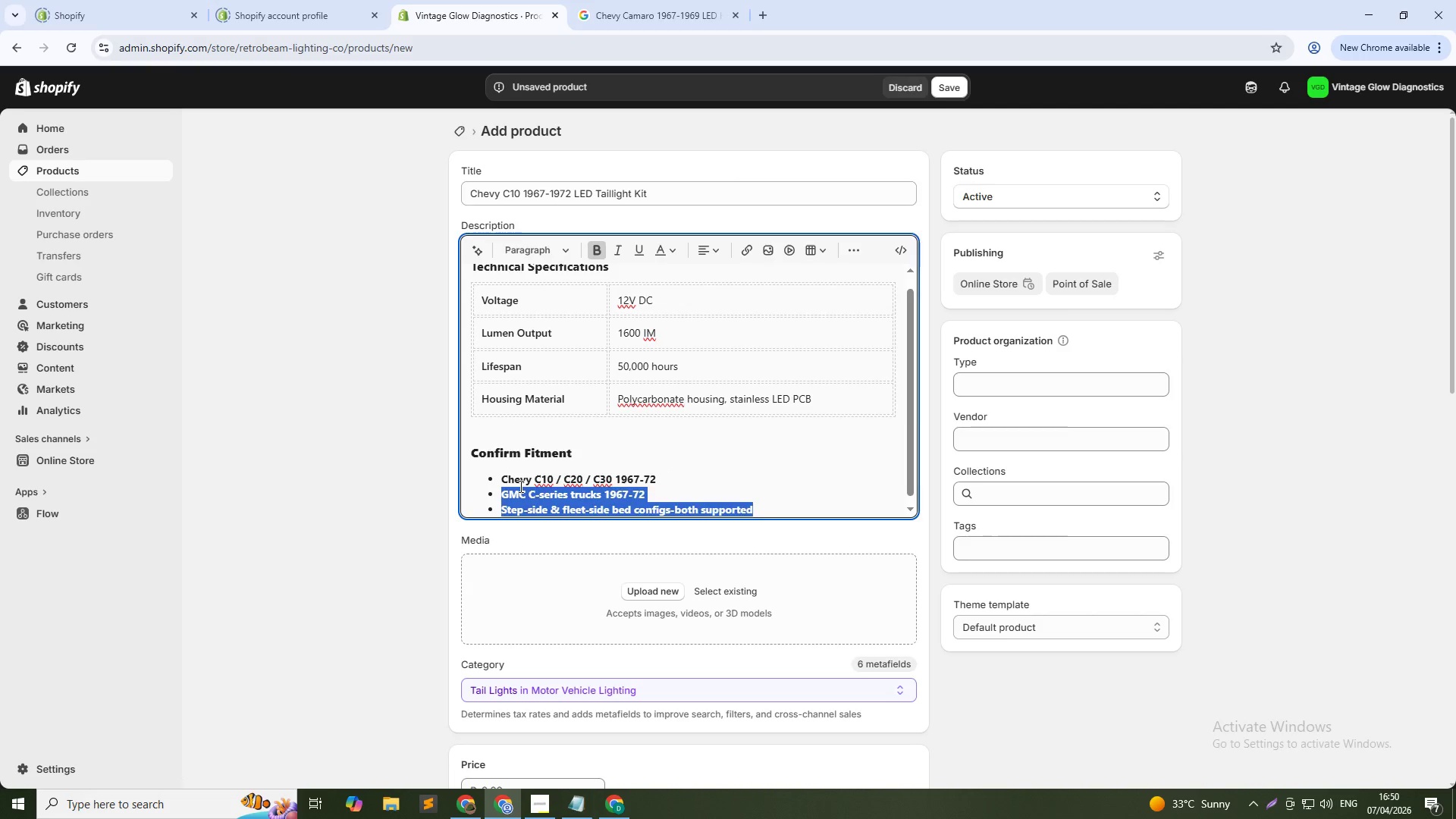 
key(Control+B)
 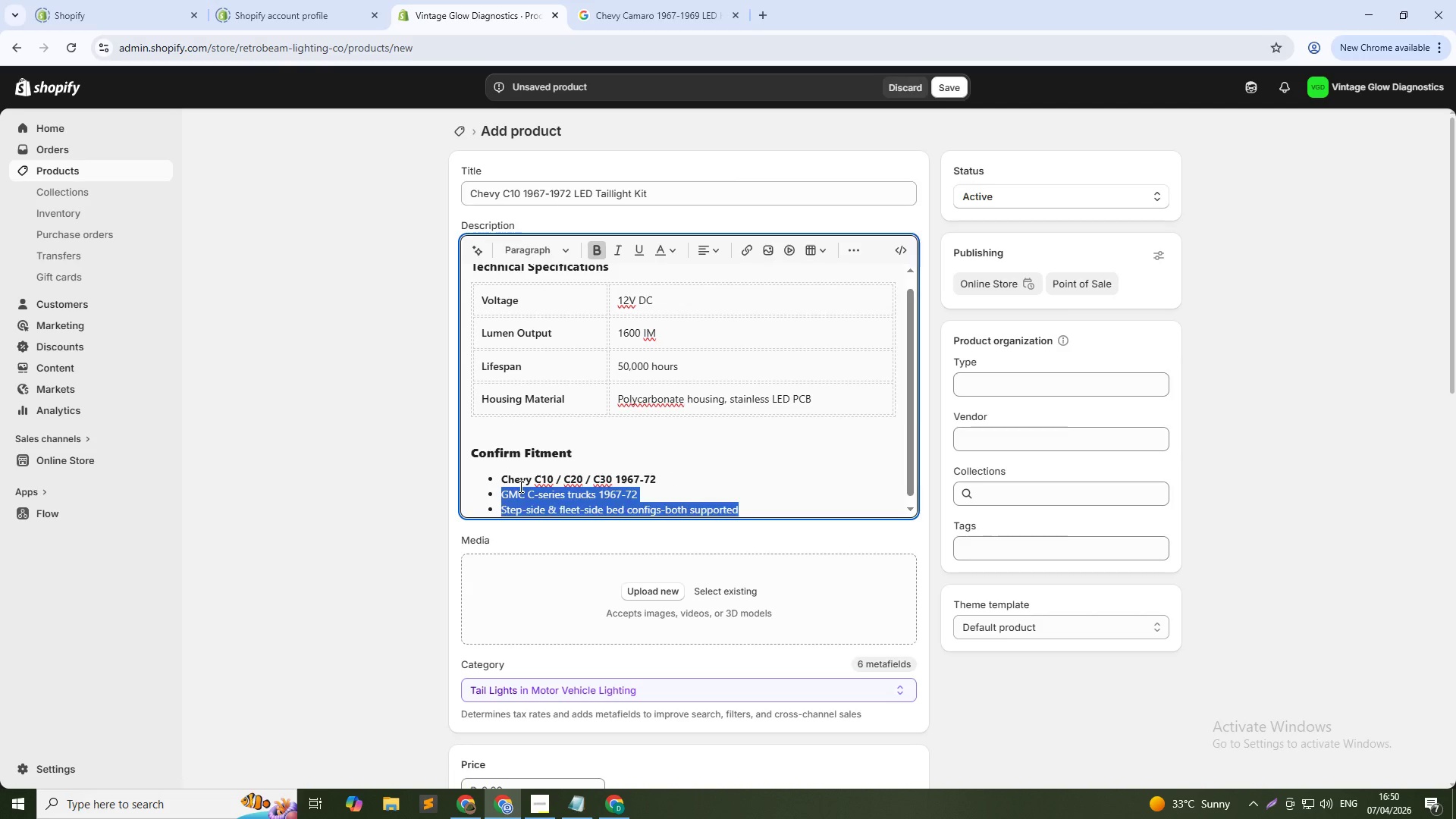 
key(ArrowUp)
 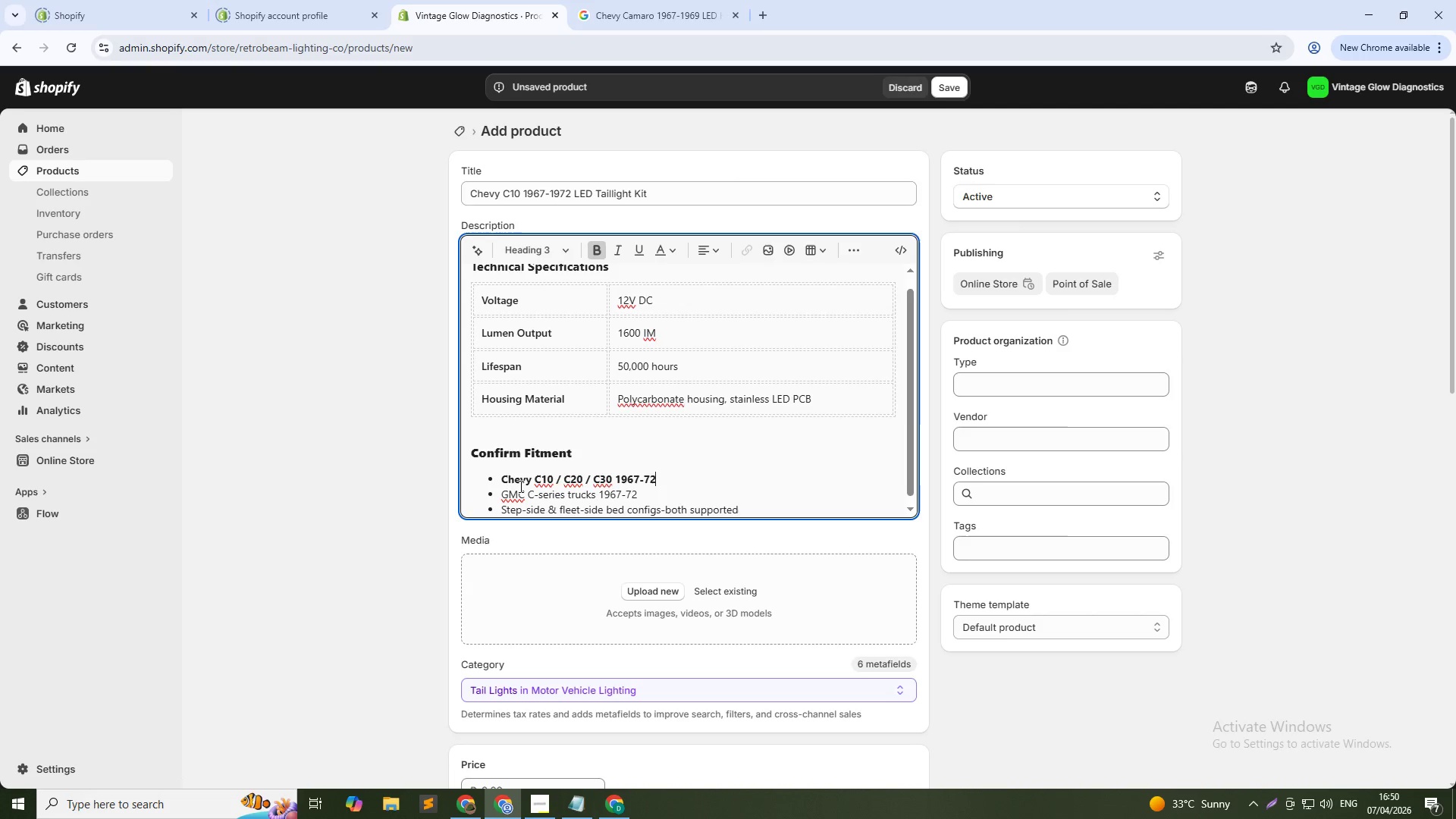 
key(ArrowDown)
 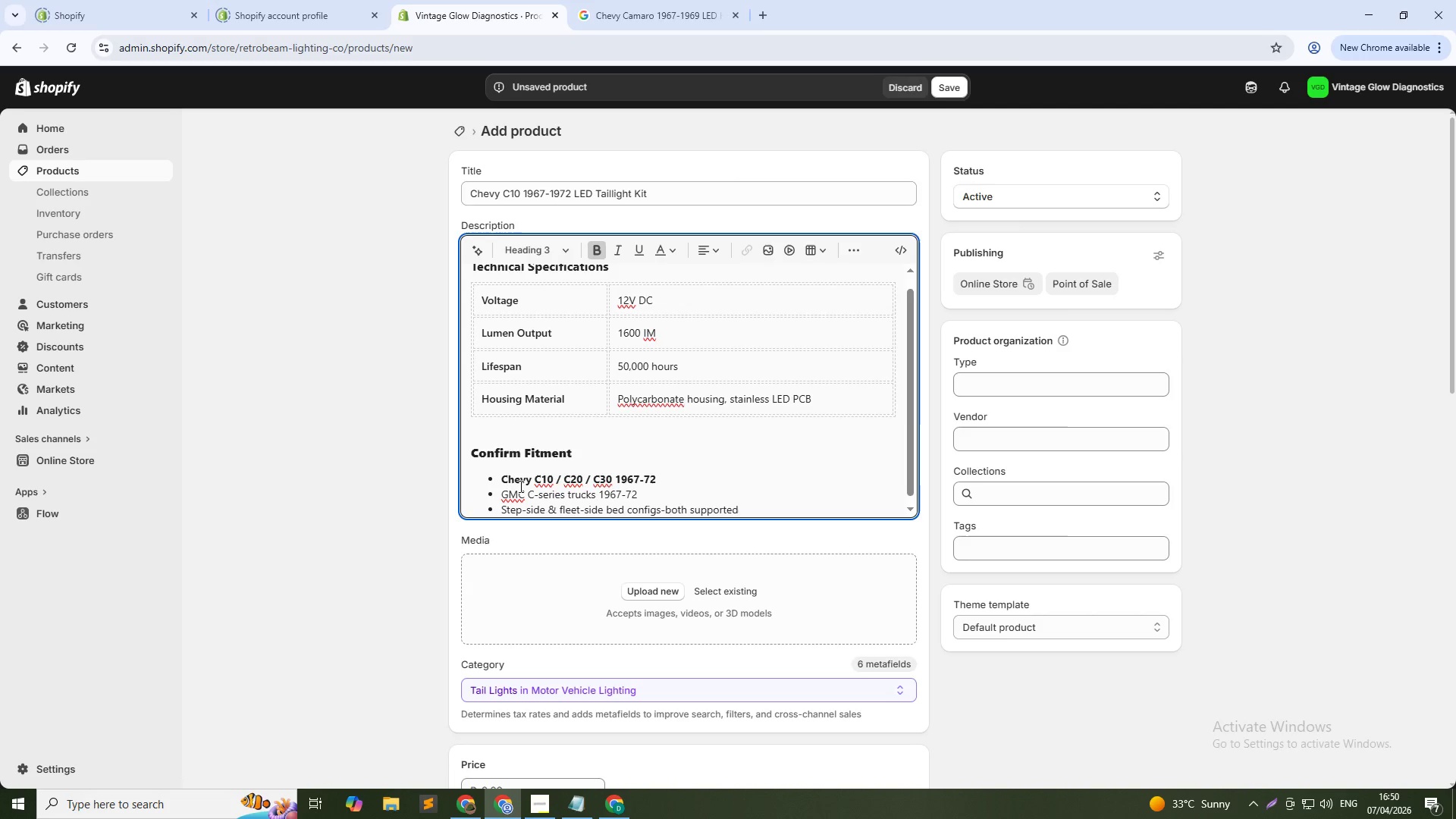 
key(Control+Shift+ArrowLeft)
 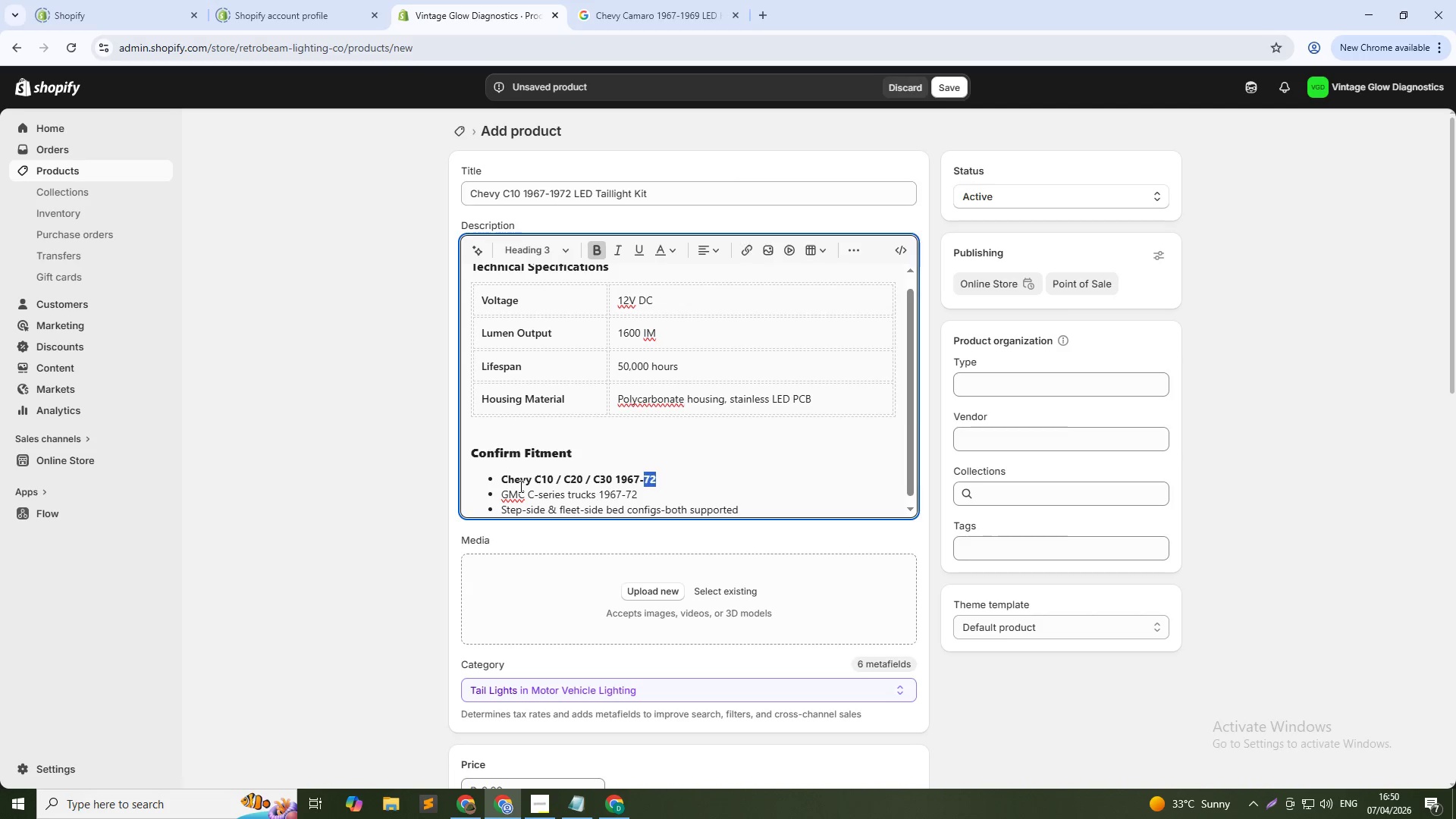 
key(Control+Shift+ArrowLeft)
 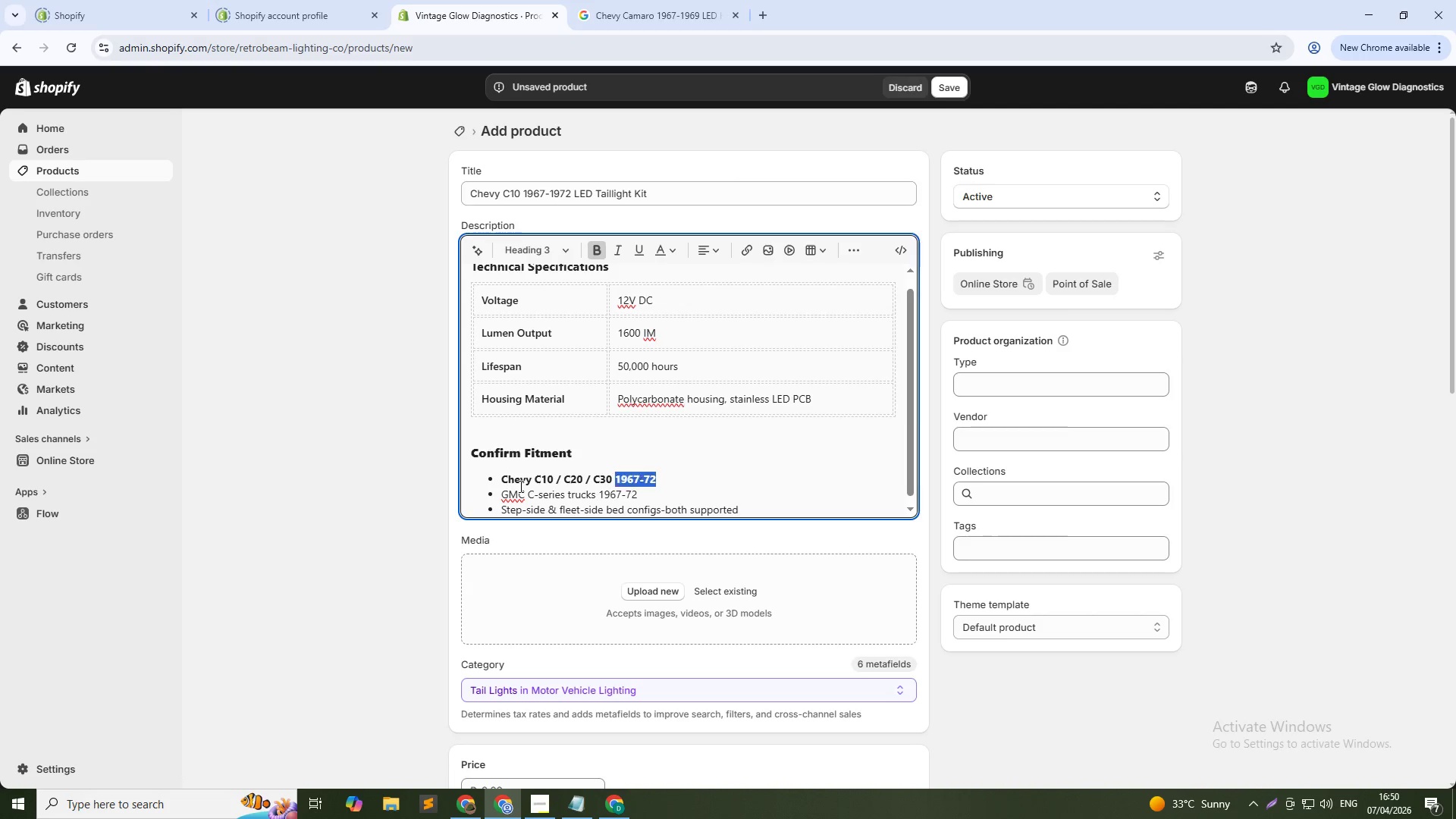 
key(Control+Shift+ArrowLeft)
 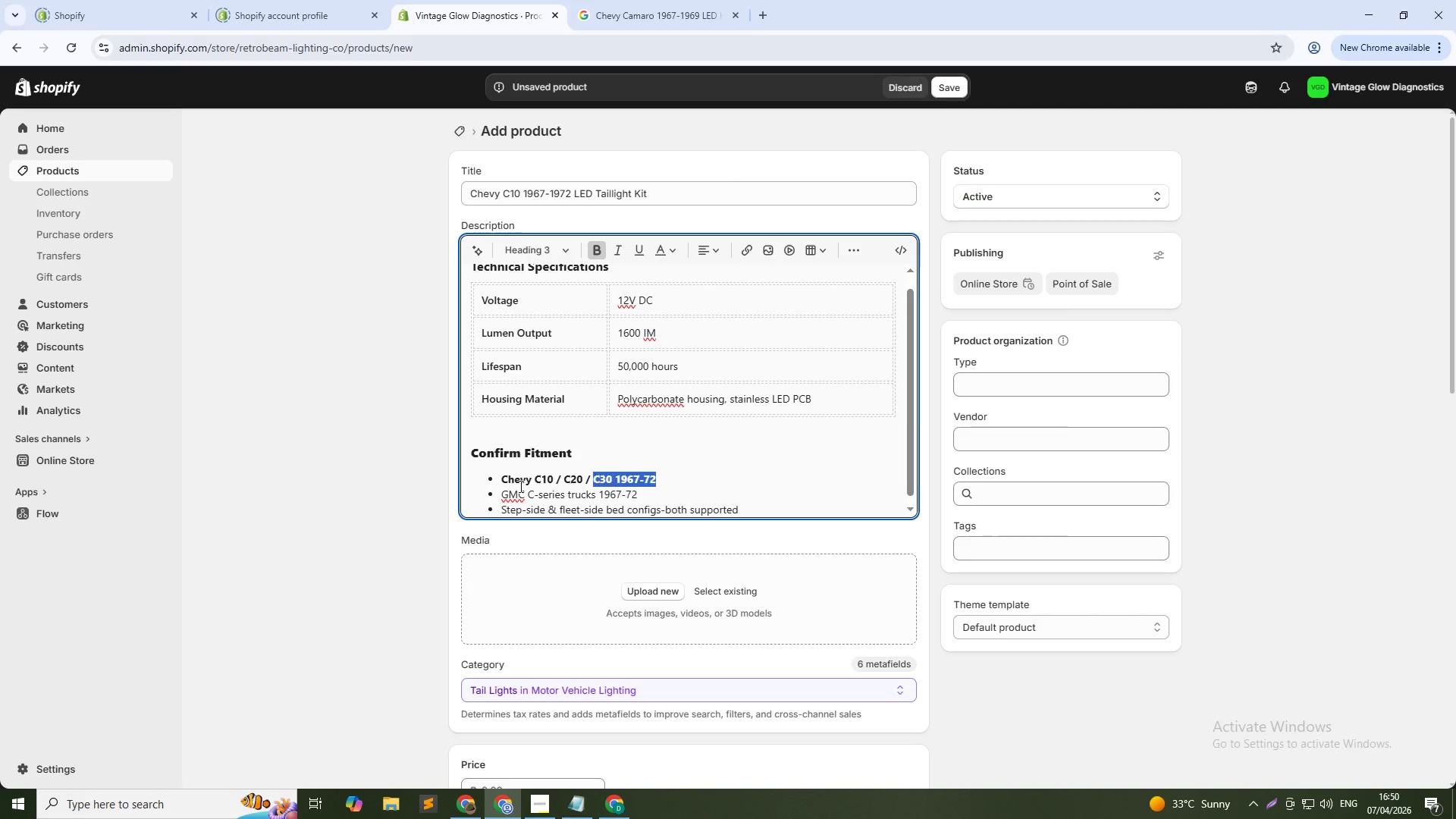 
key(Control+Shift+ArrowLeft)
 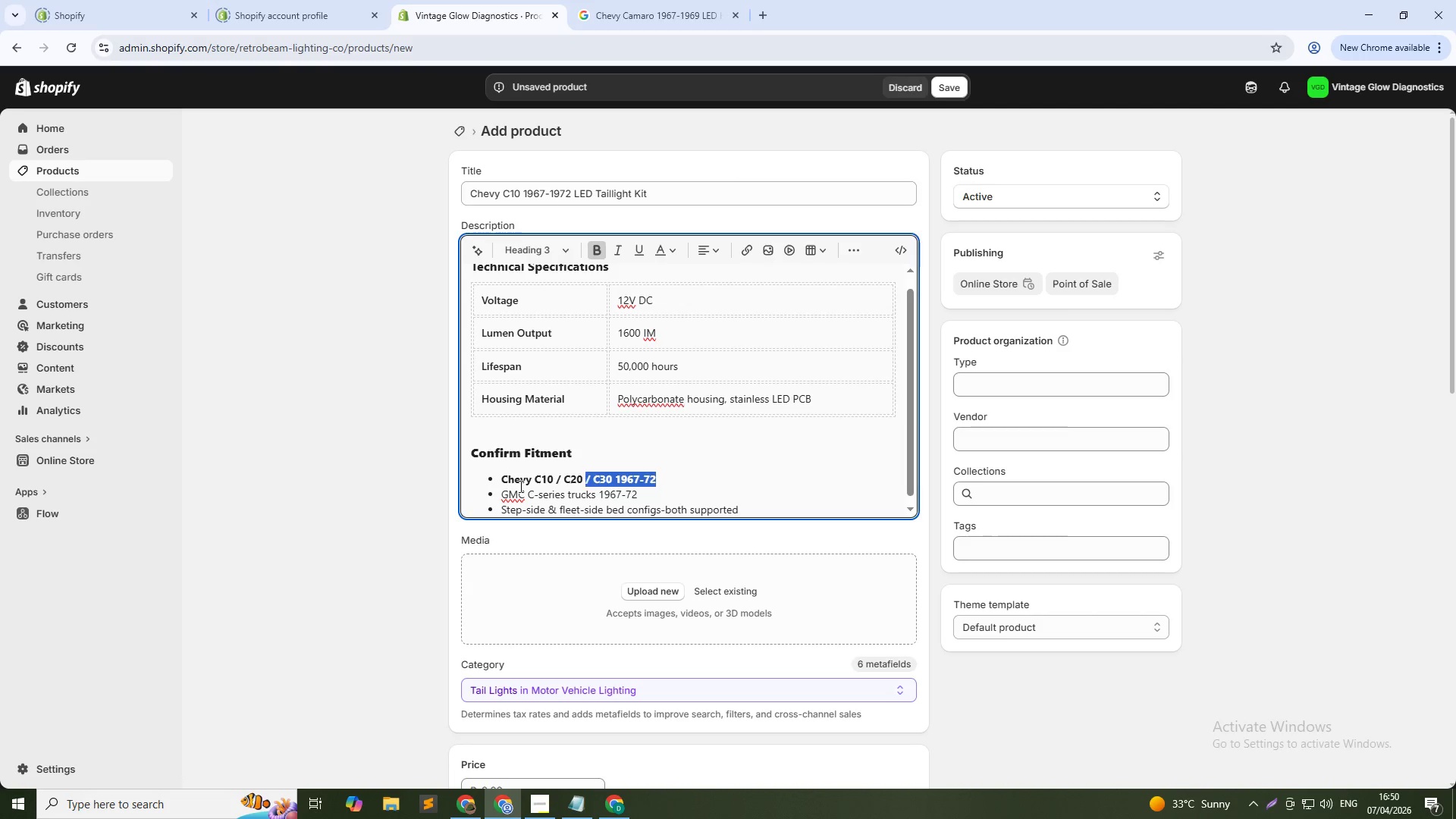 
key(Control+Shift+ArrowLeft)
 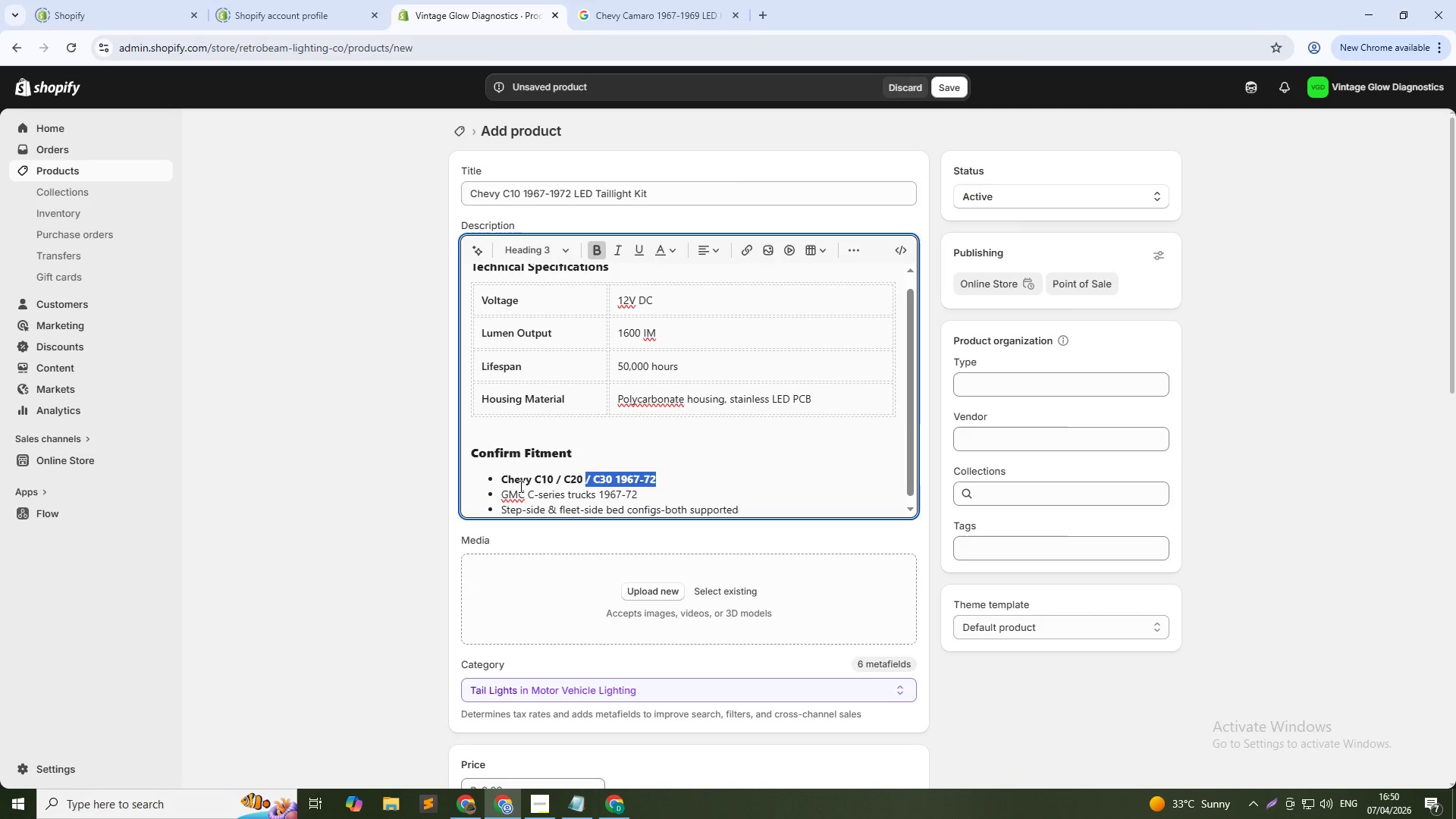 
key(Control+Shift+ArrowLeft)
 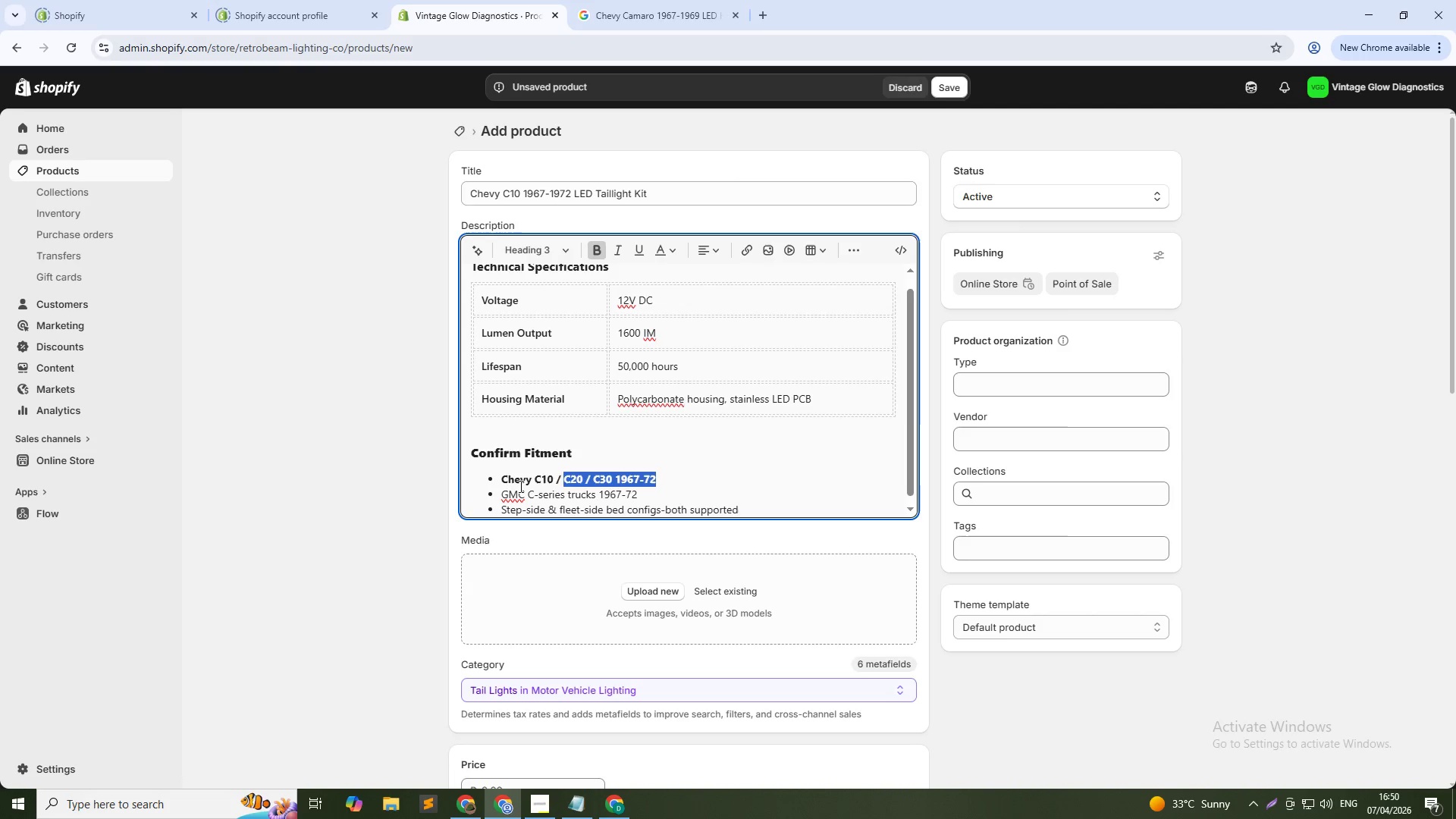 
key(Control+Shift+ArrowLeft)
 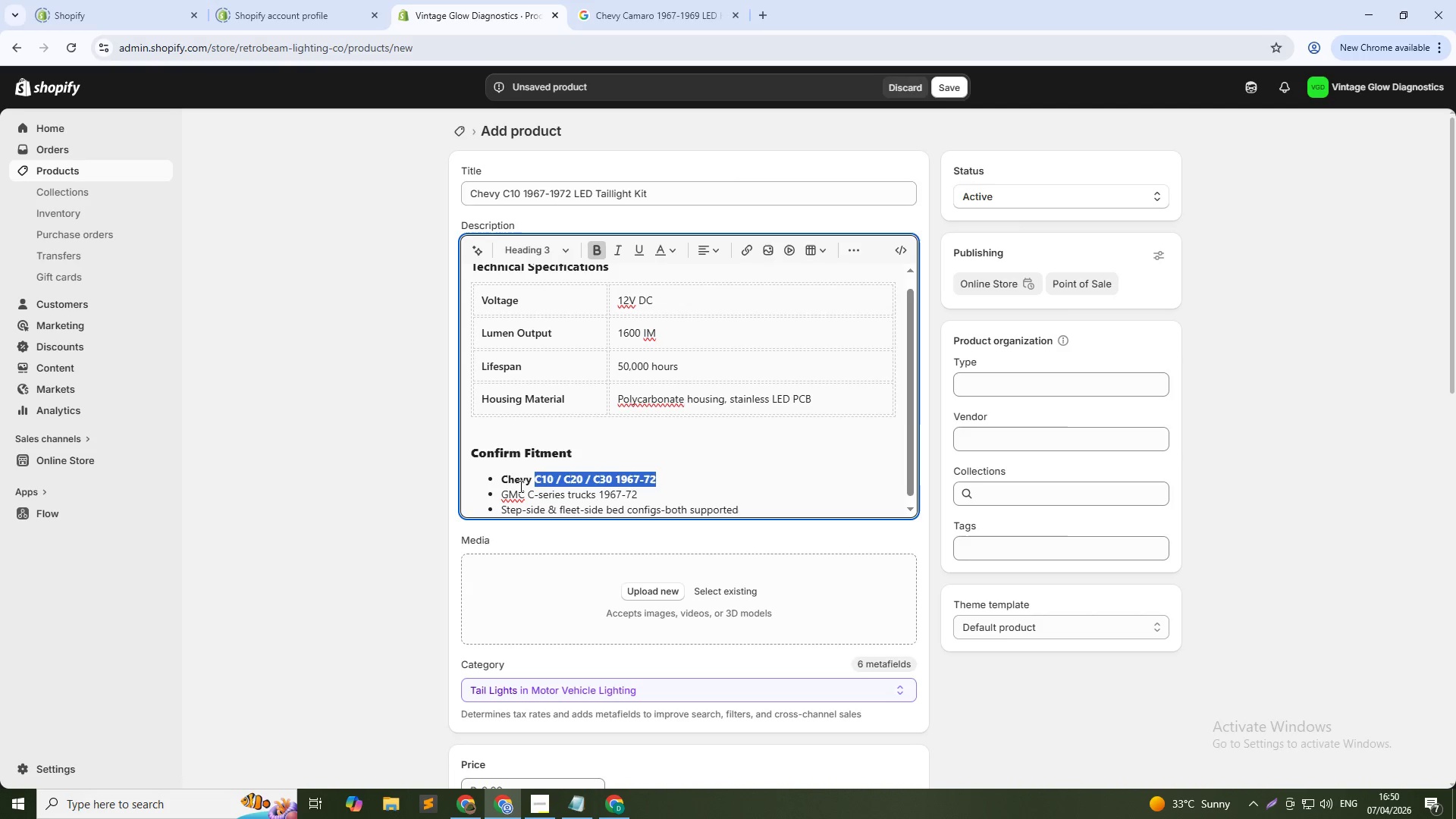 
key(Control+Shift+ArrowLeft)
 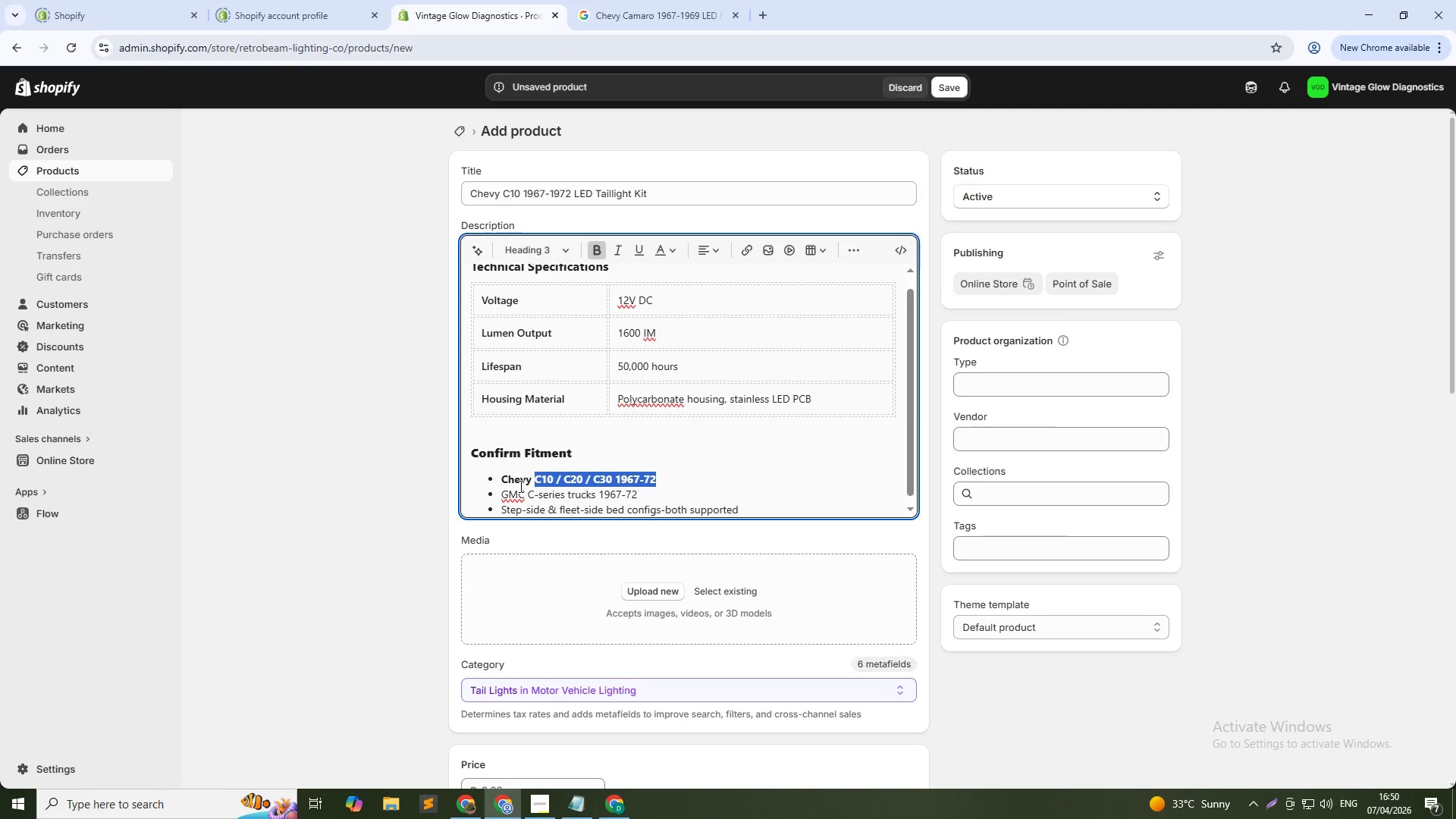 
key(Control+Shift+ArrowLeft)
 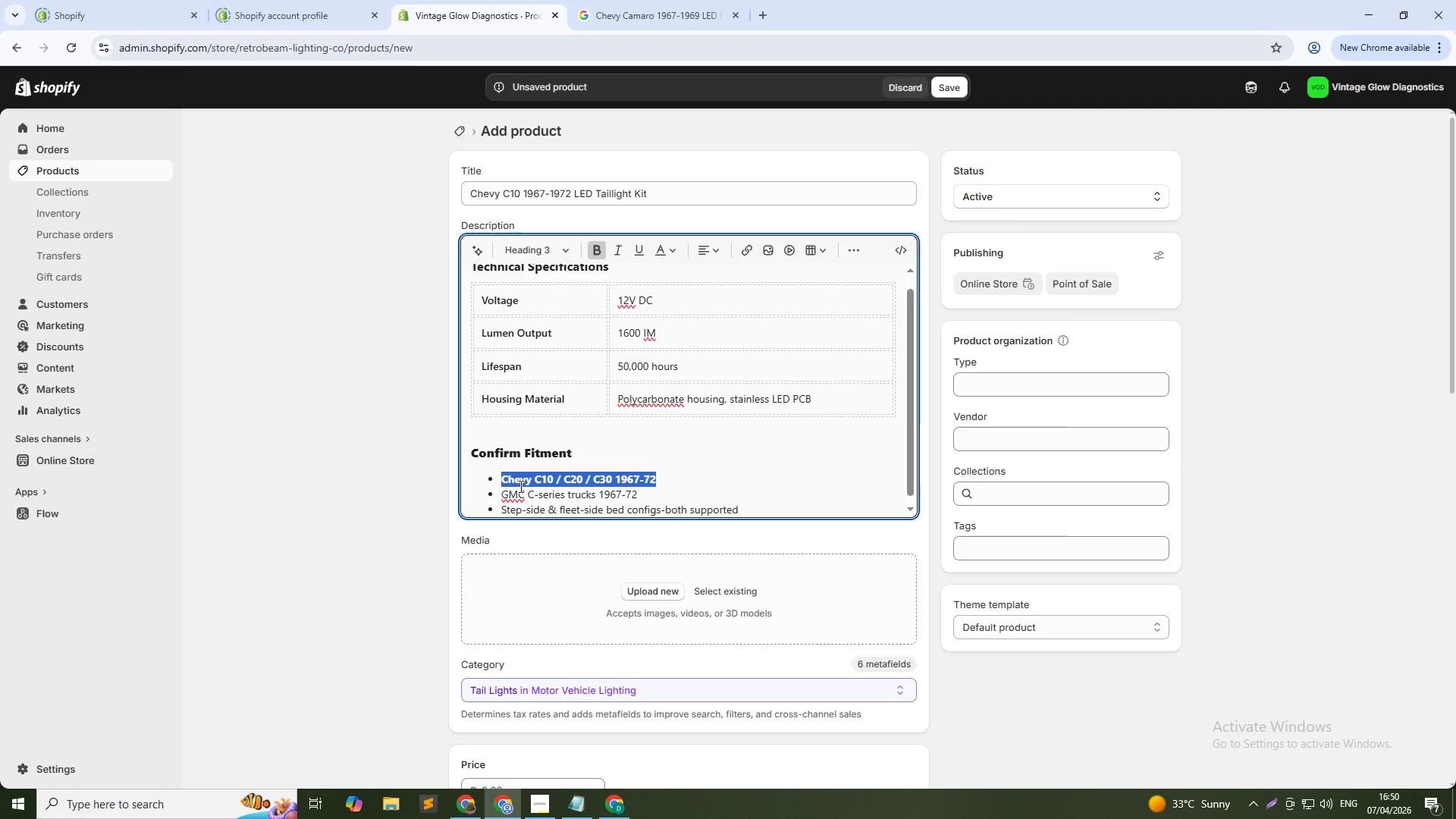 
key(Control+Shift+ArrowLeft)
 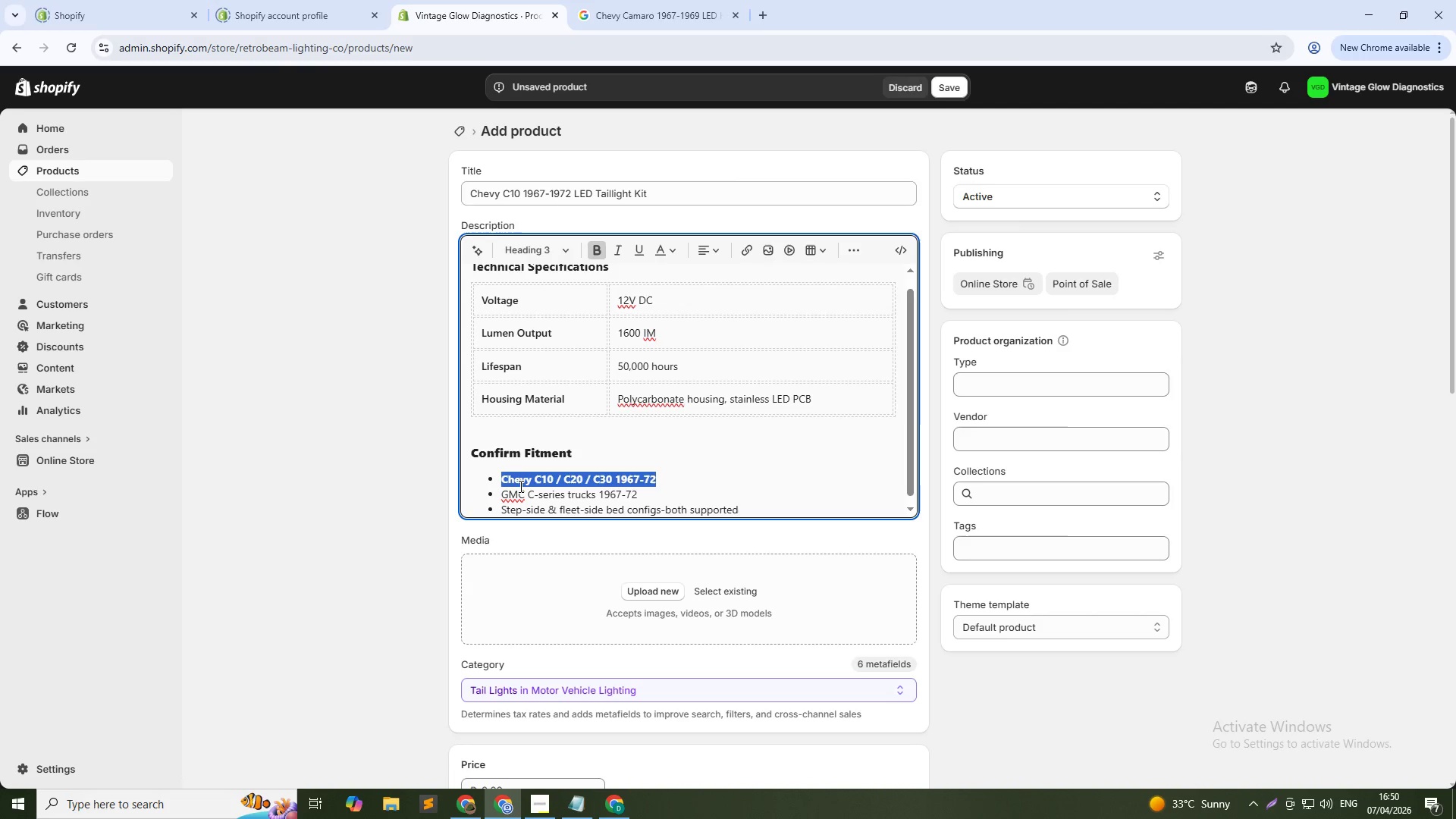 
key(Control+Shift+ArrowRight)
 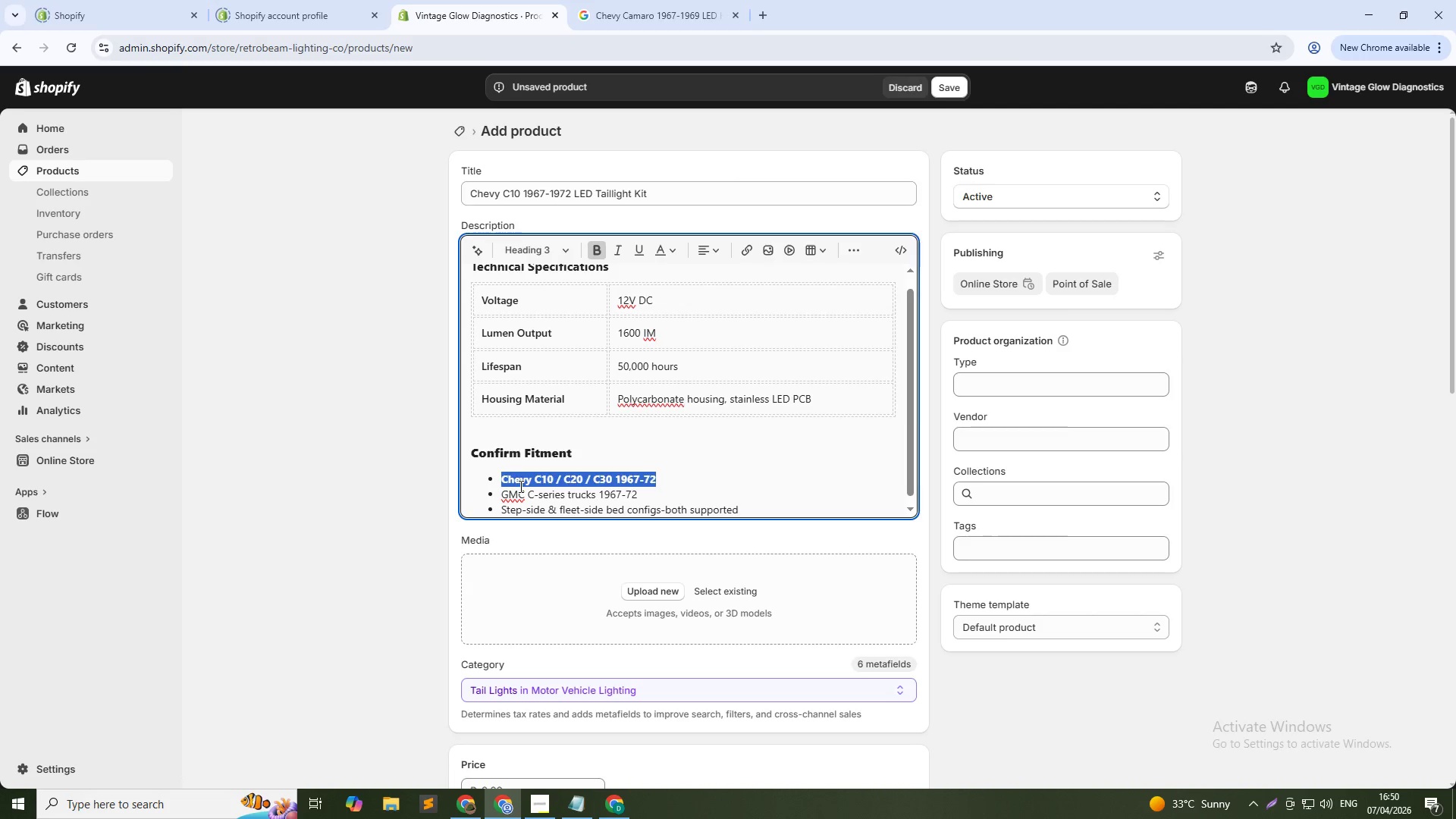 
key(Control+B)
 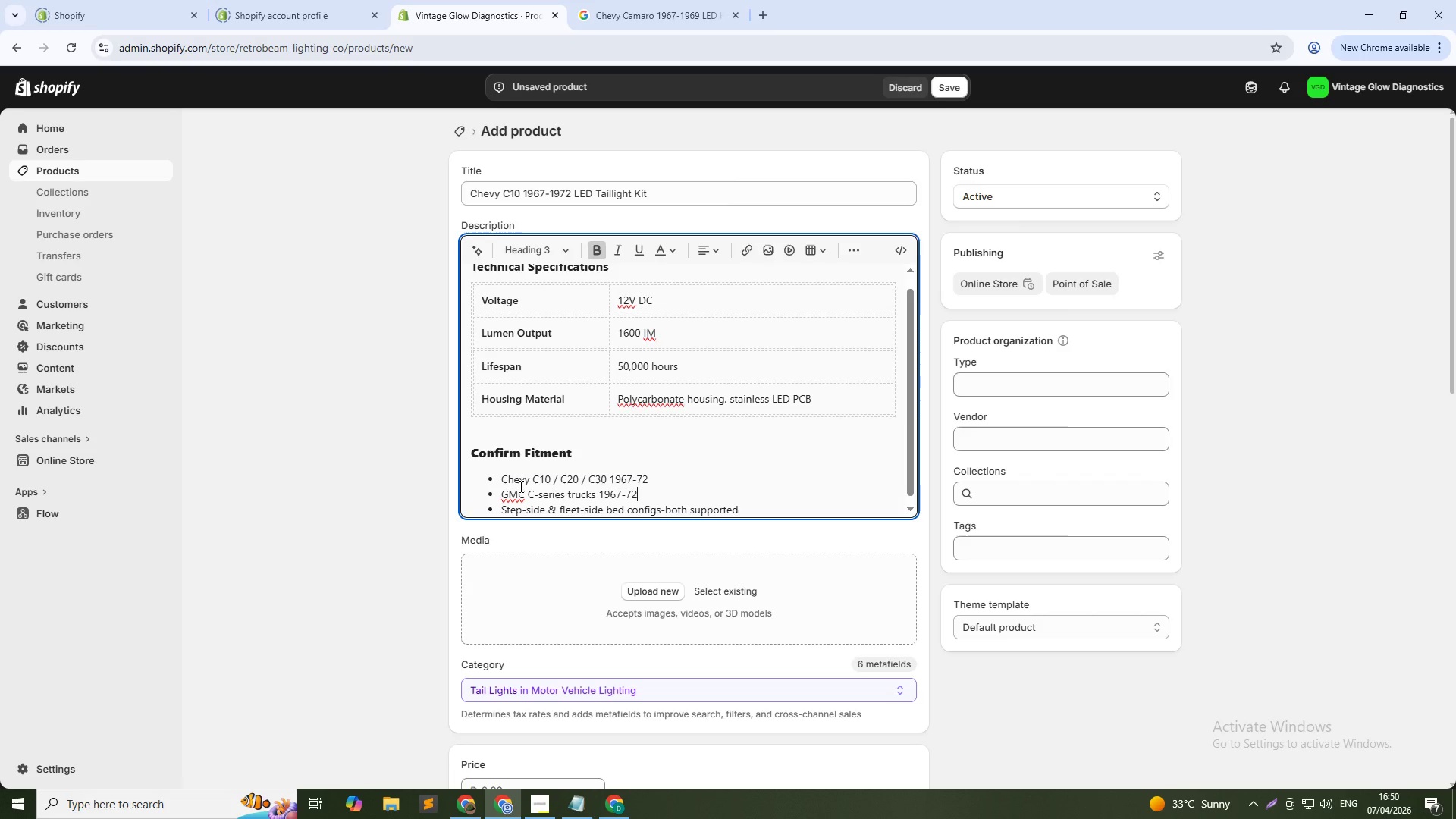 
key(ArrowDown)
 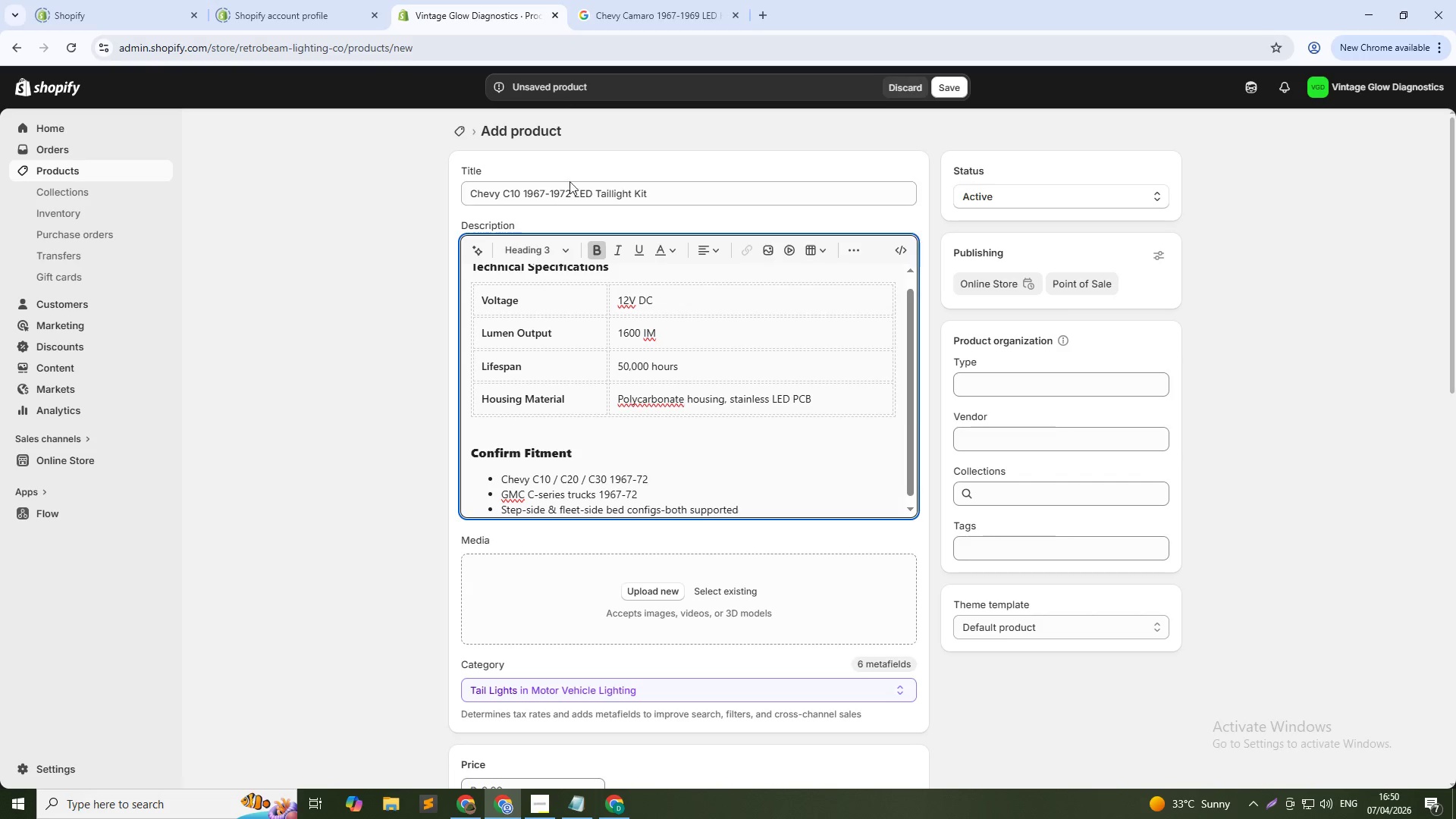 
scroll: coordinate [483, 336], scroll_direction: up, amount: 3.0
 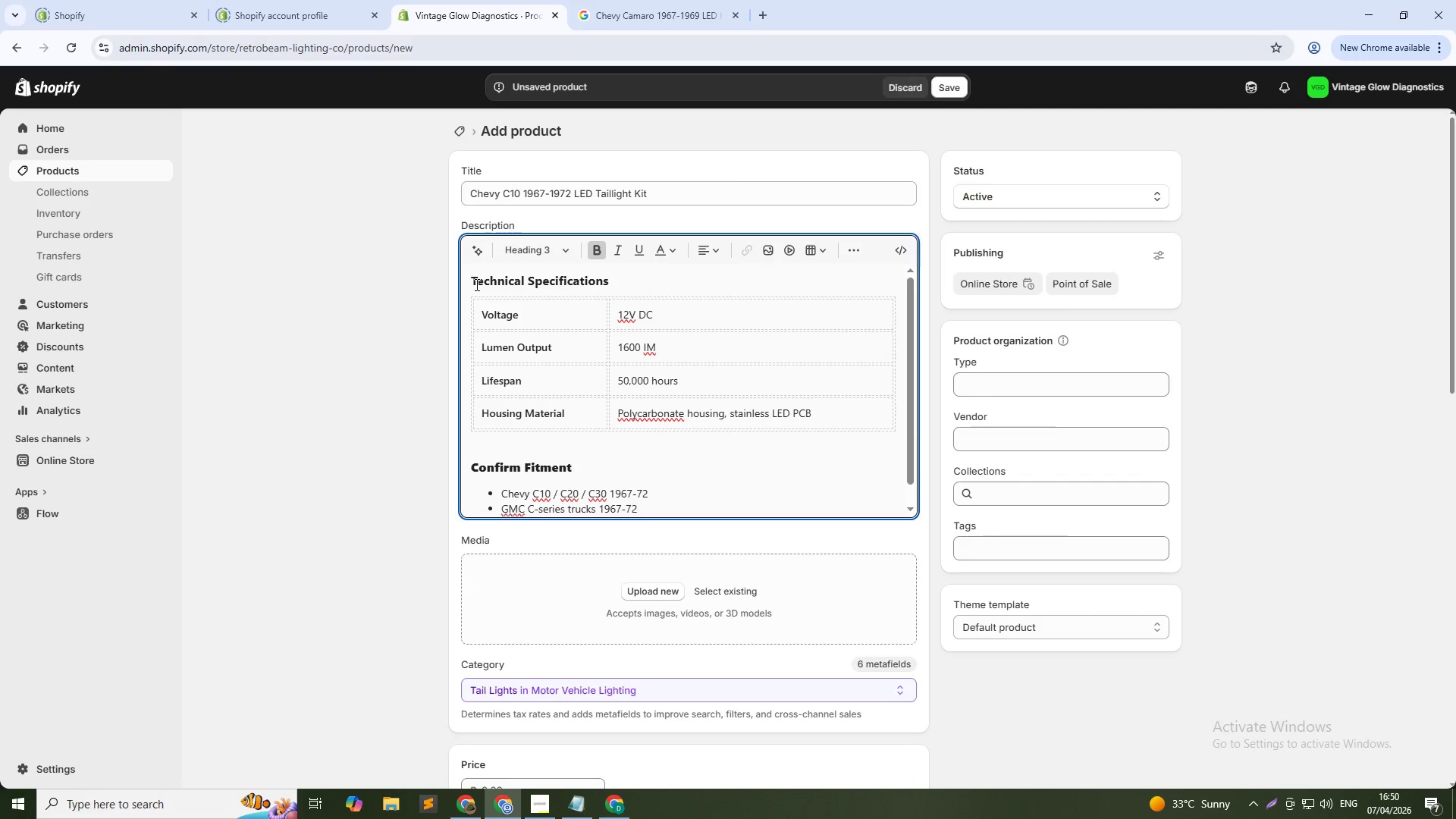 
left_click([475, 284])
 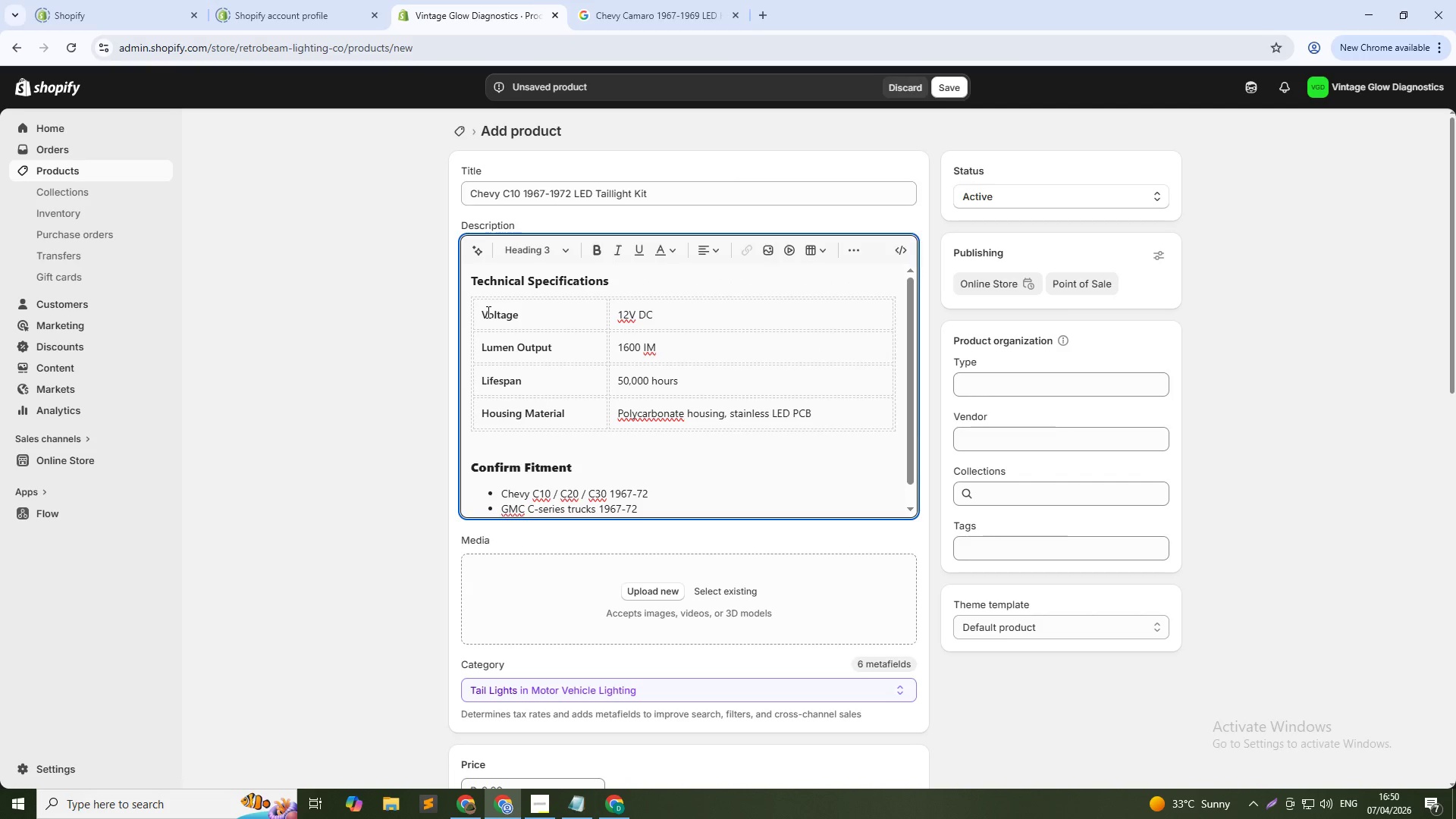 
key(ArrowLeft)
 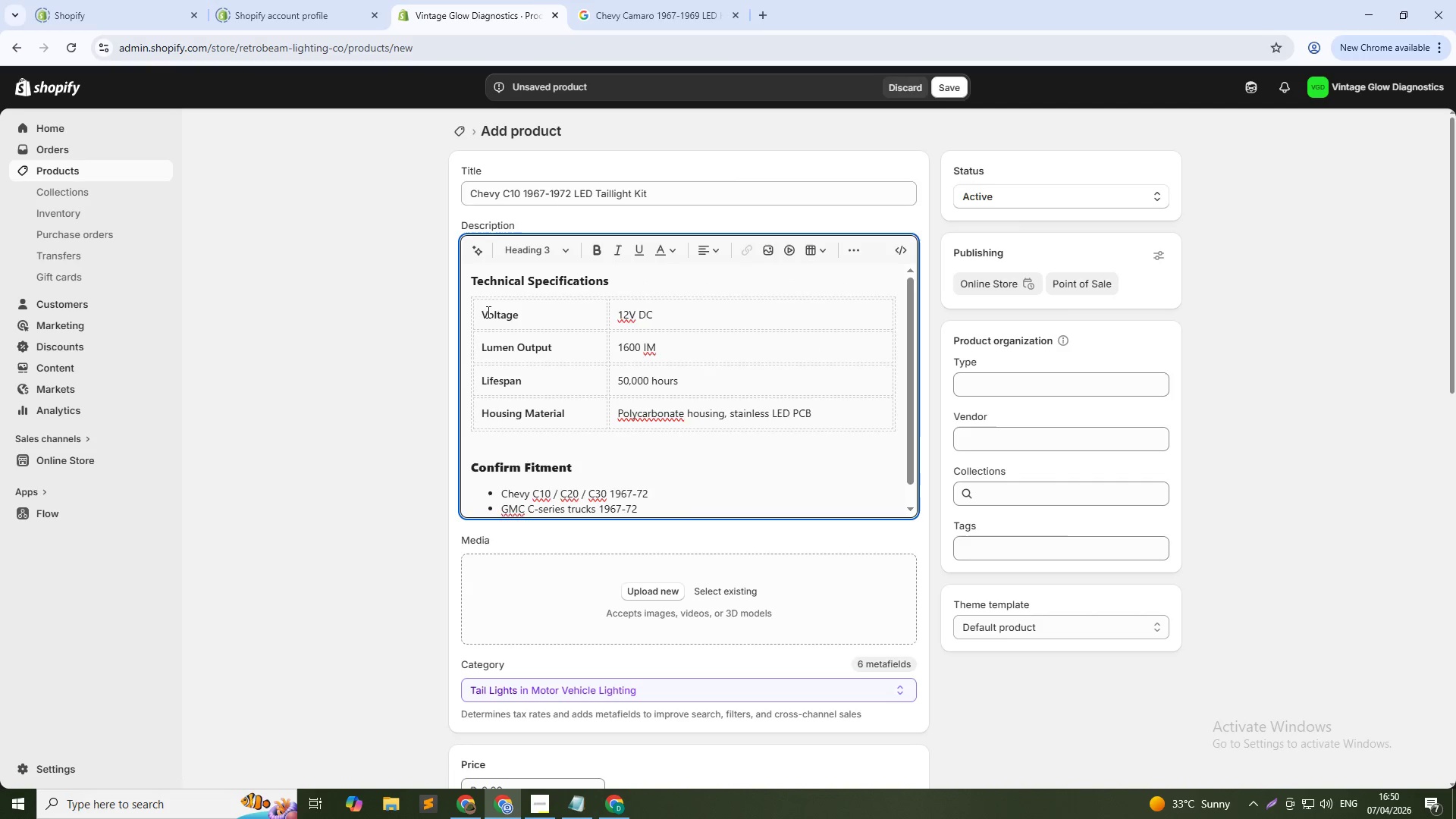 
key(Enter)
 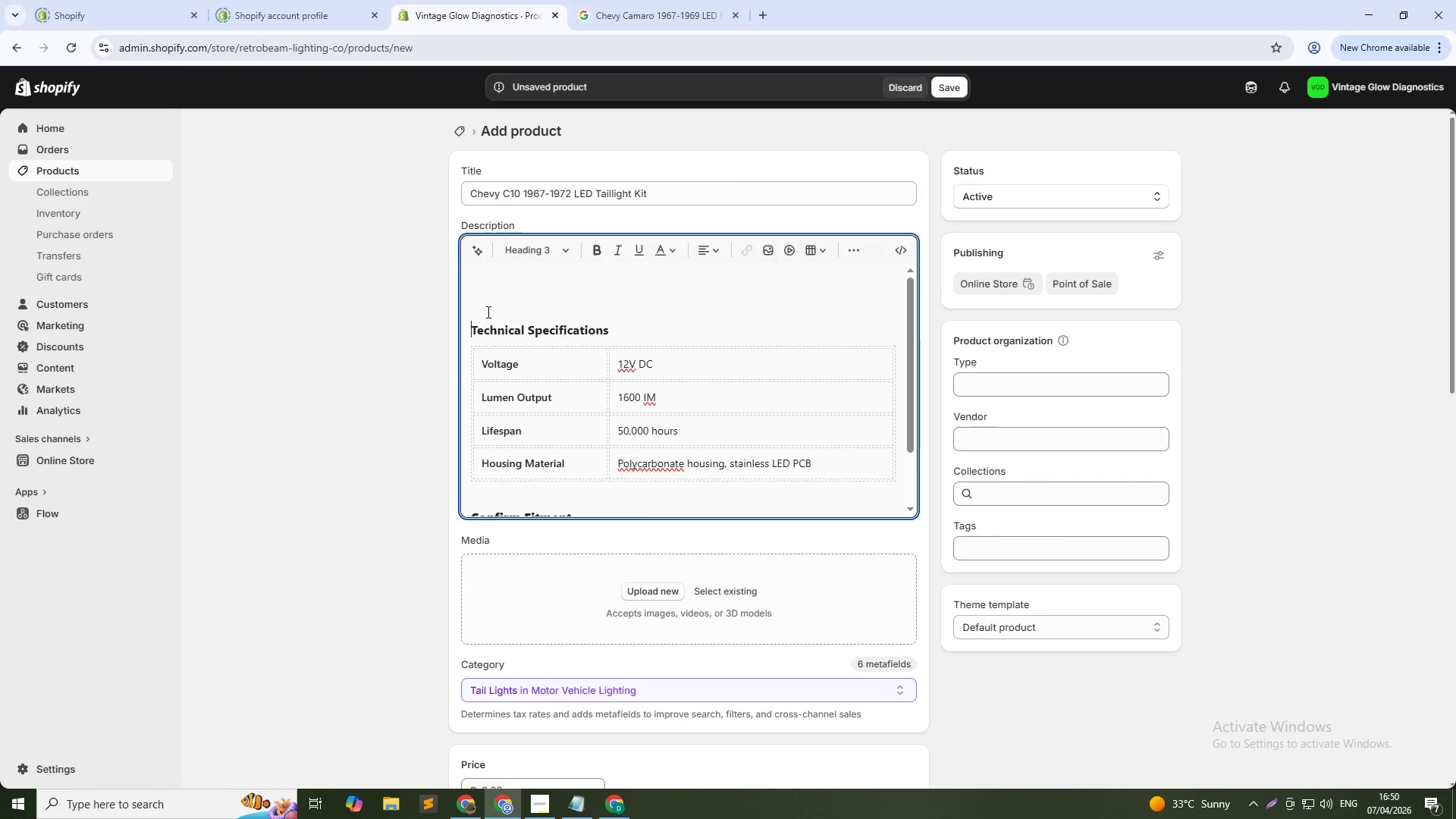 
key(Enter)
 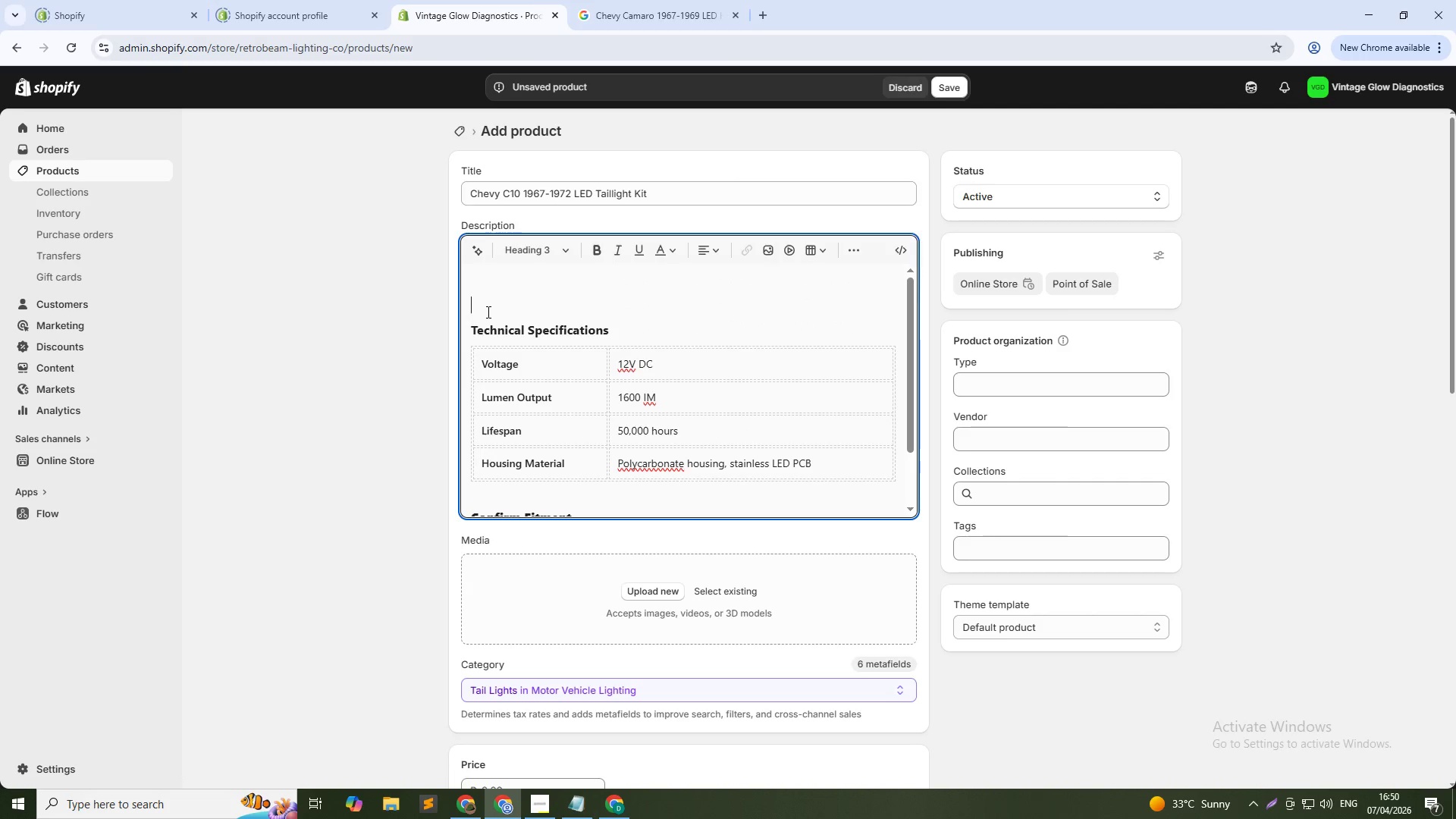 
key(ArrowUp)
 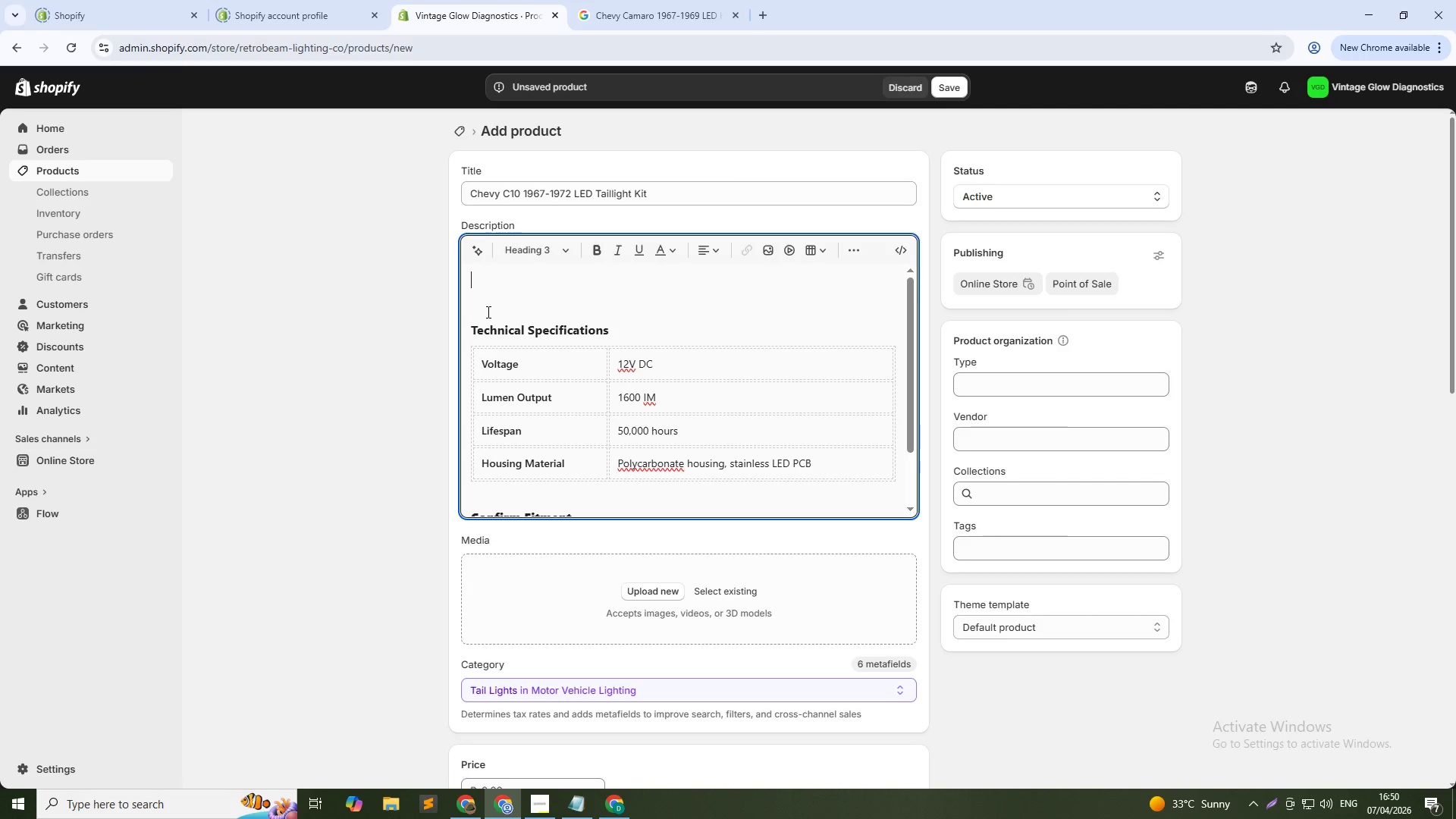 
key(ArrowUp)
 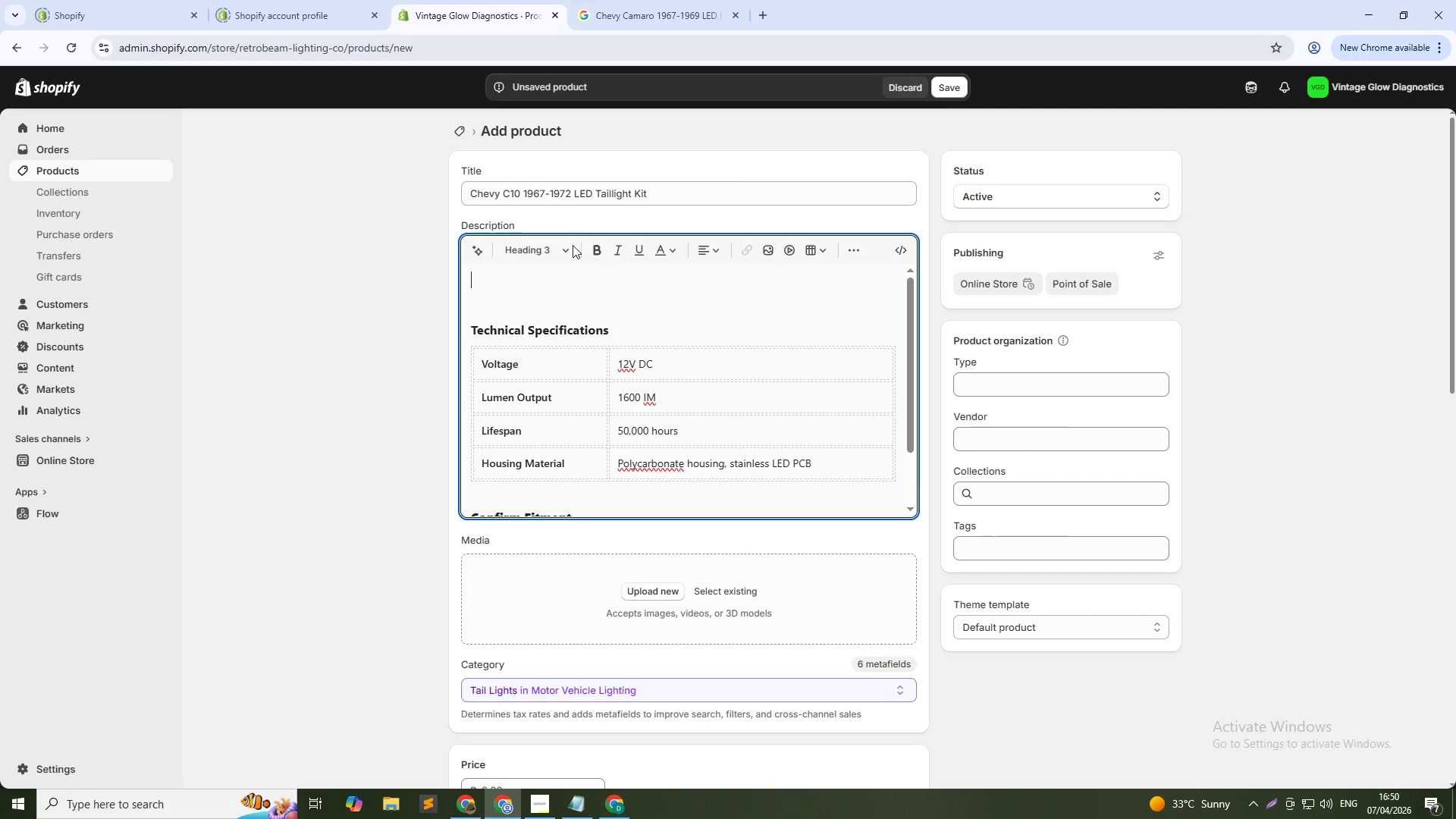 
left_click([567, 245])
 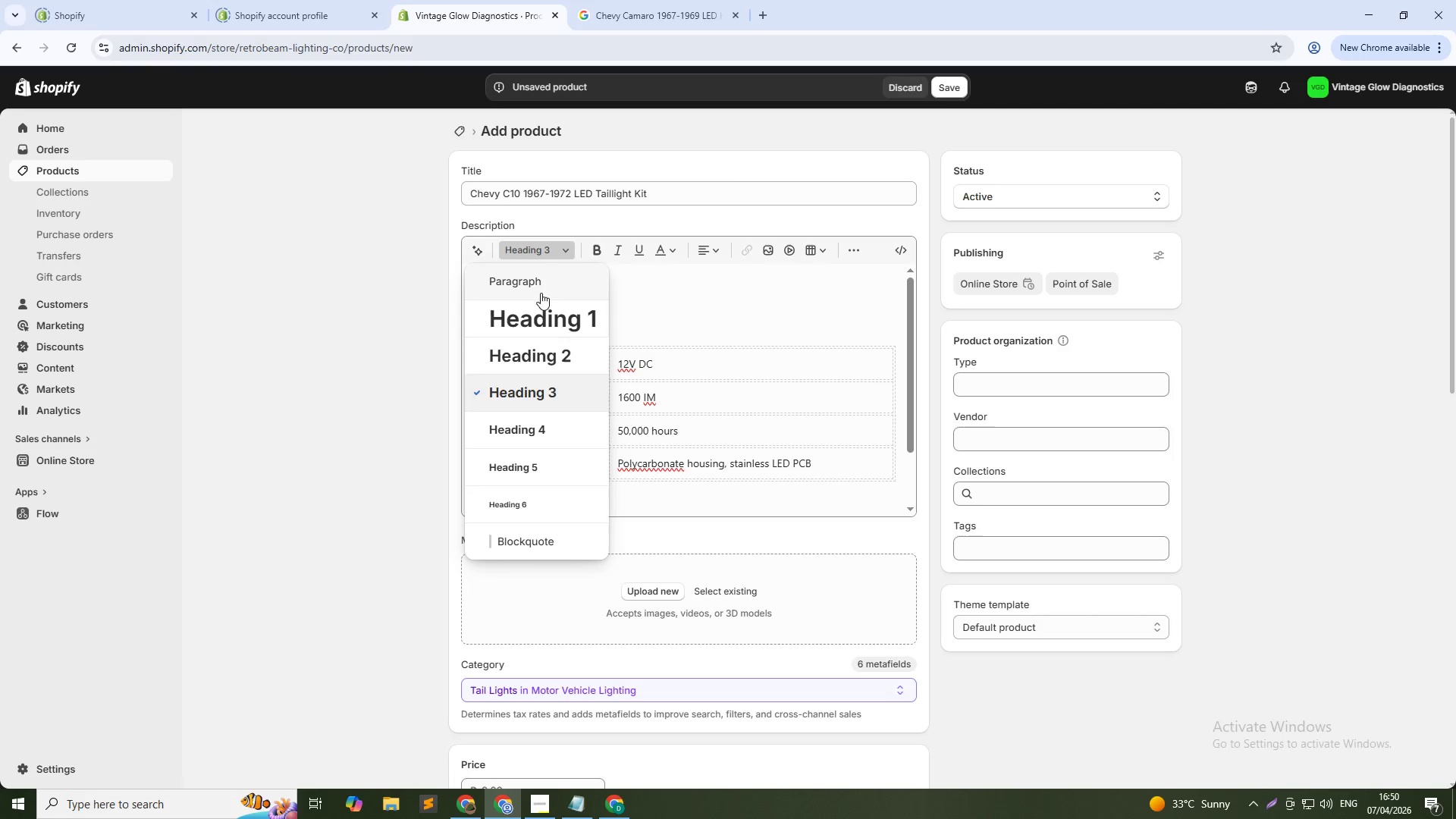 
left_click([535, 284])
 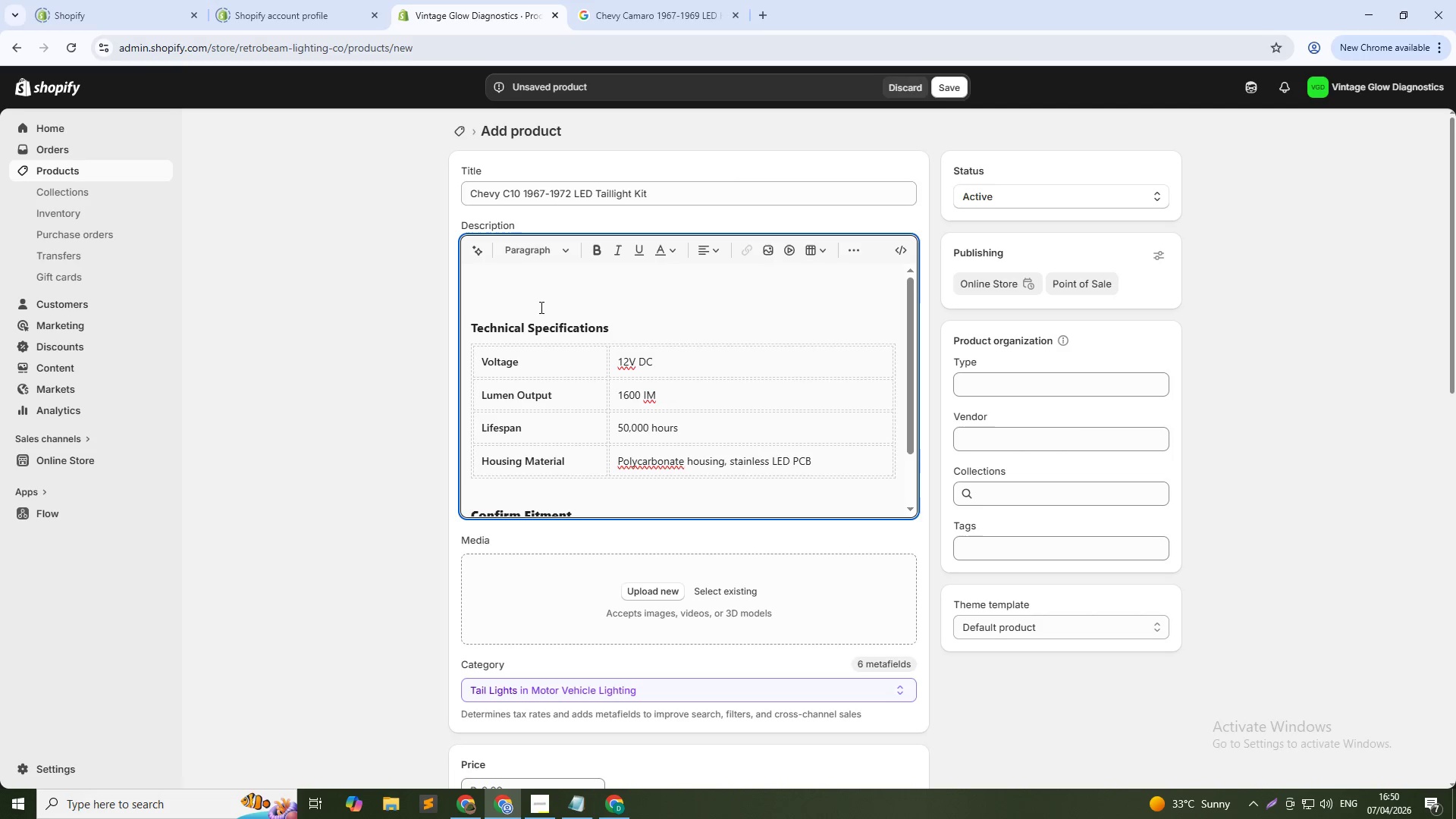 
type(Up)
 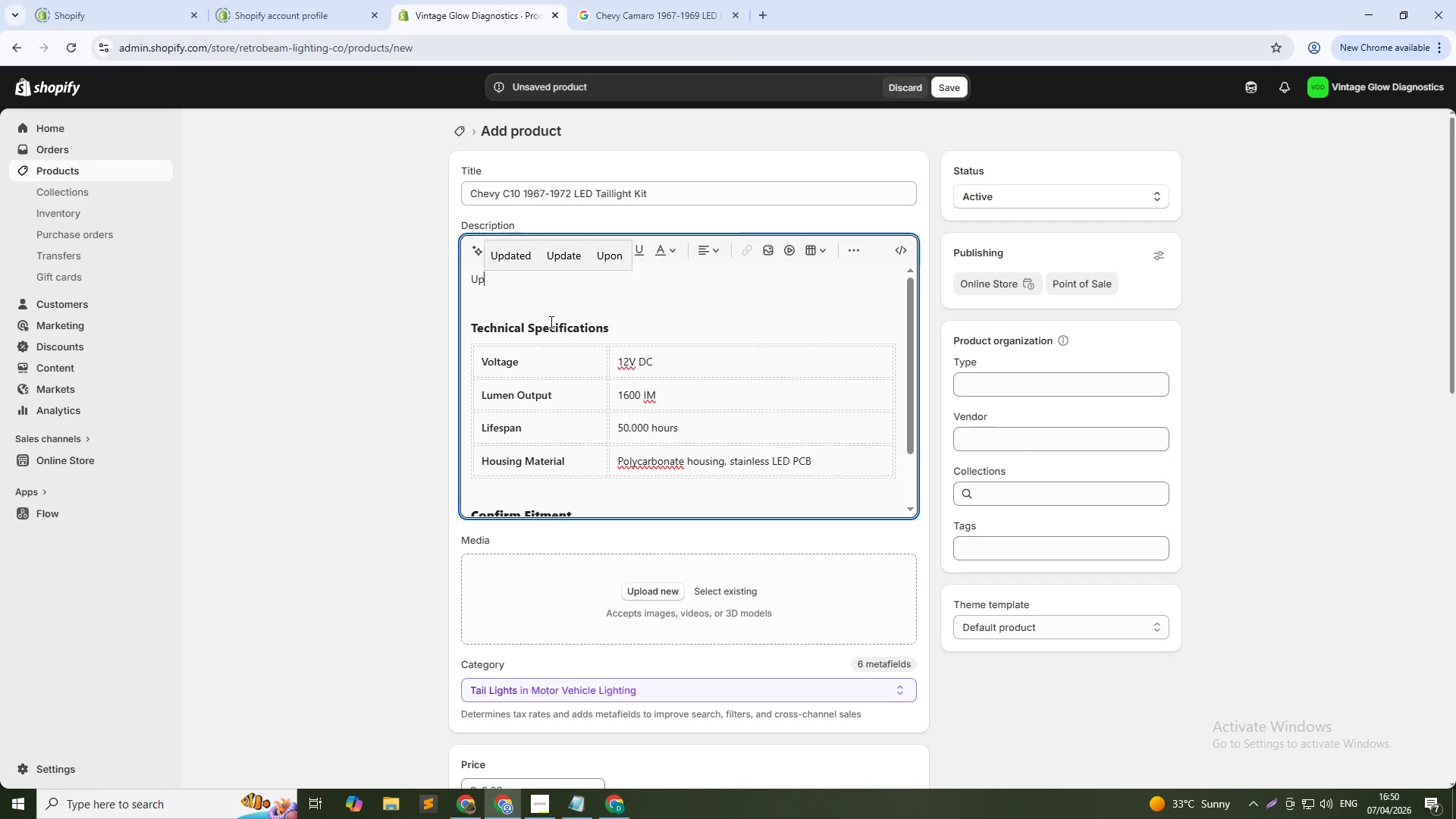 
left_click([553, 335])
 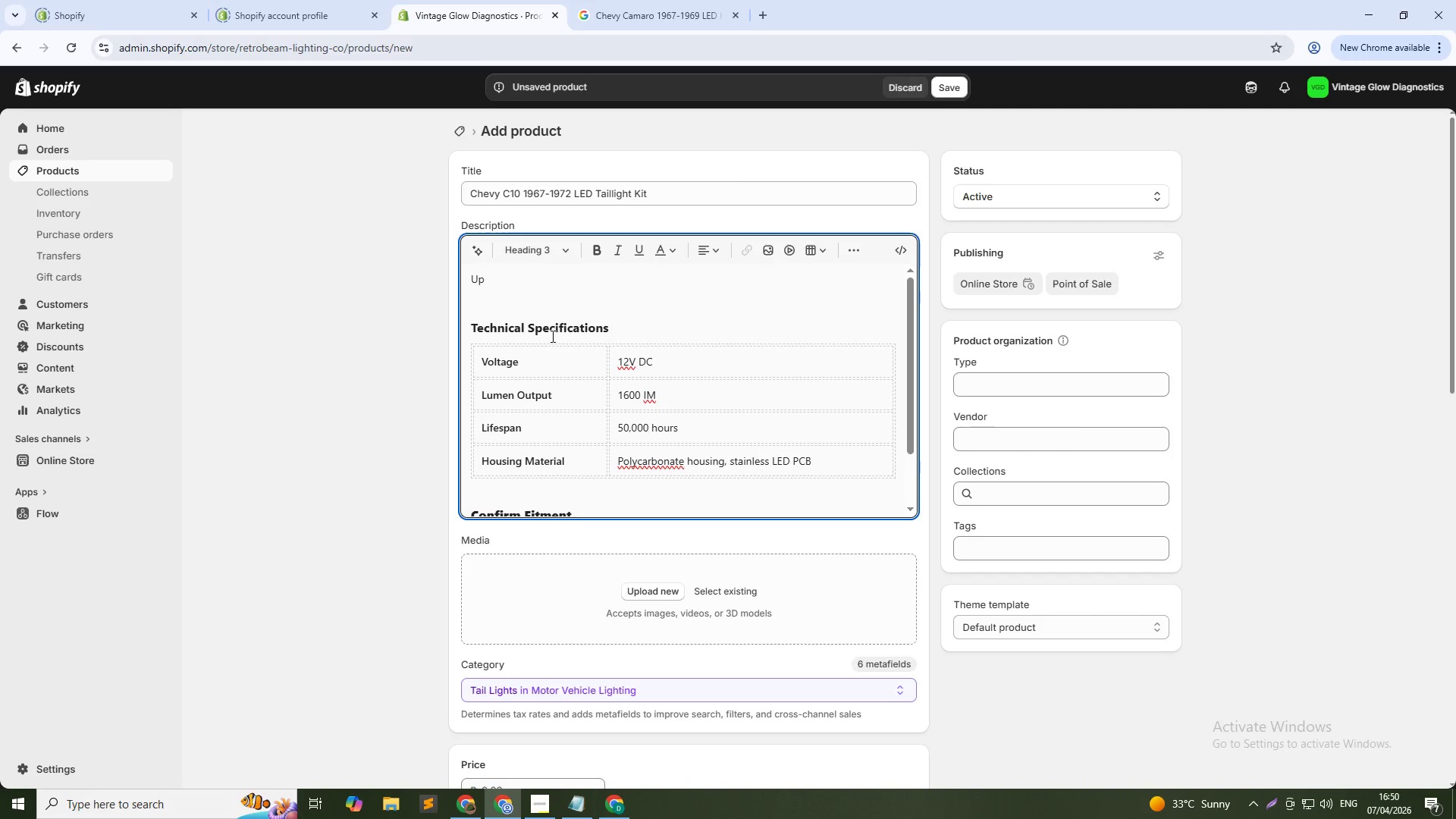 
left_click([551, 336])
 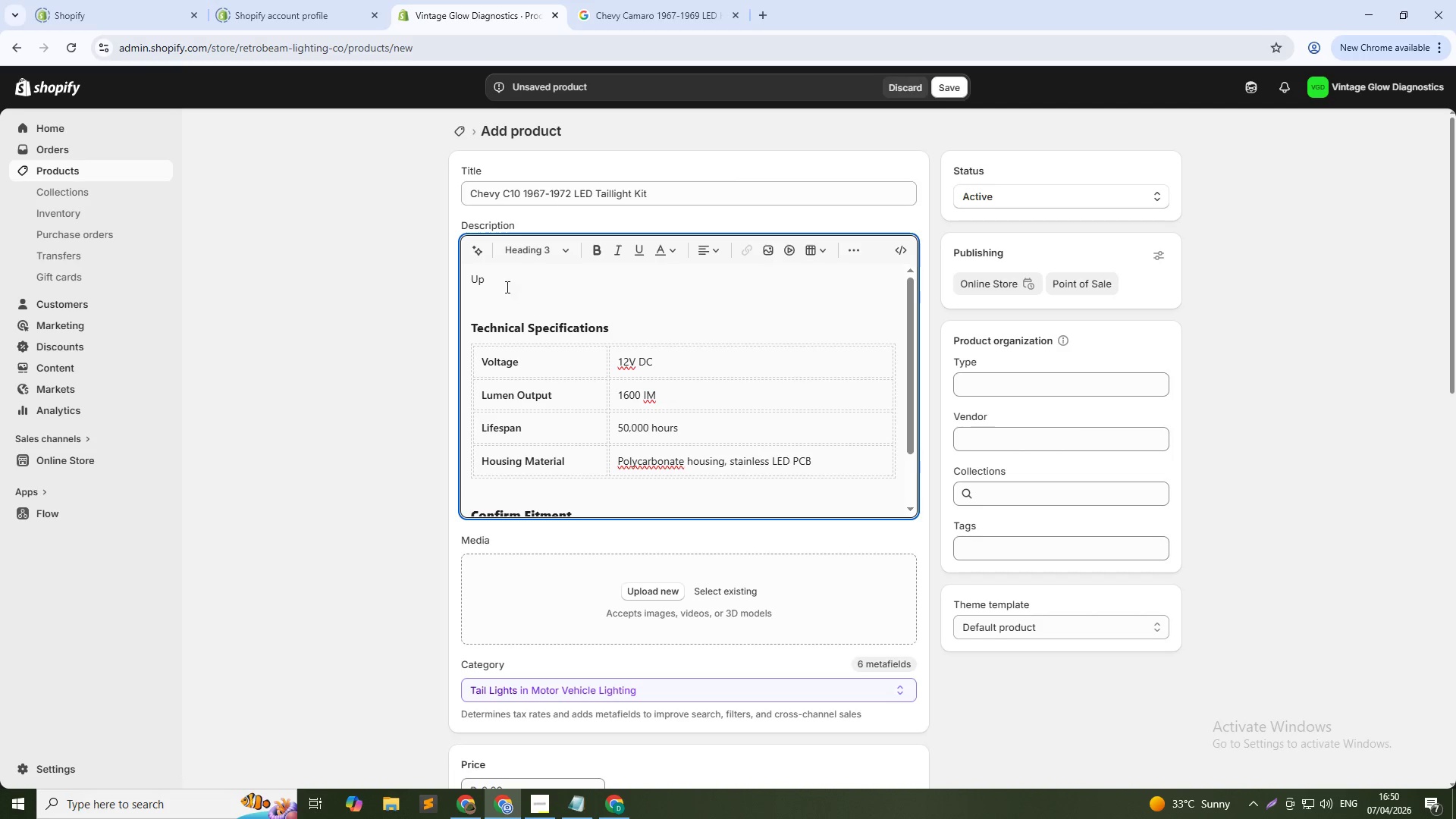 
left_click([504, 286])
 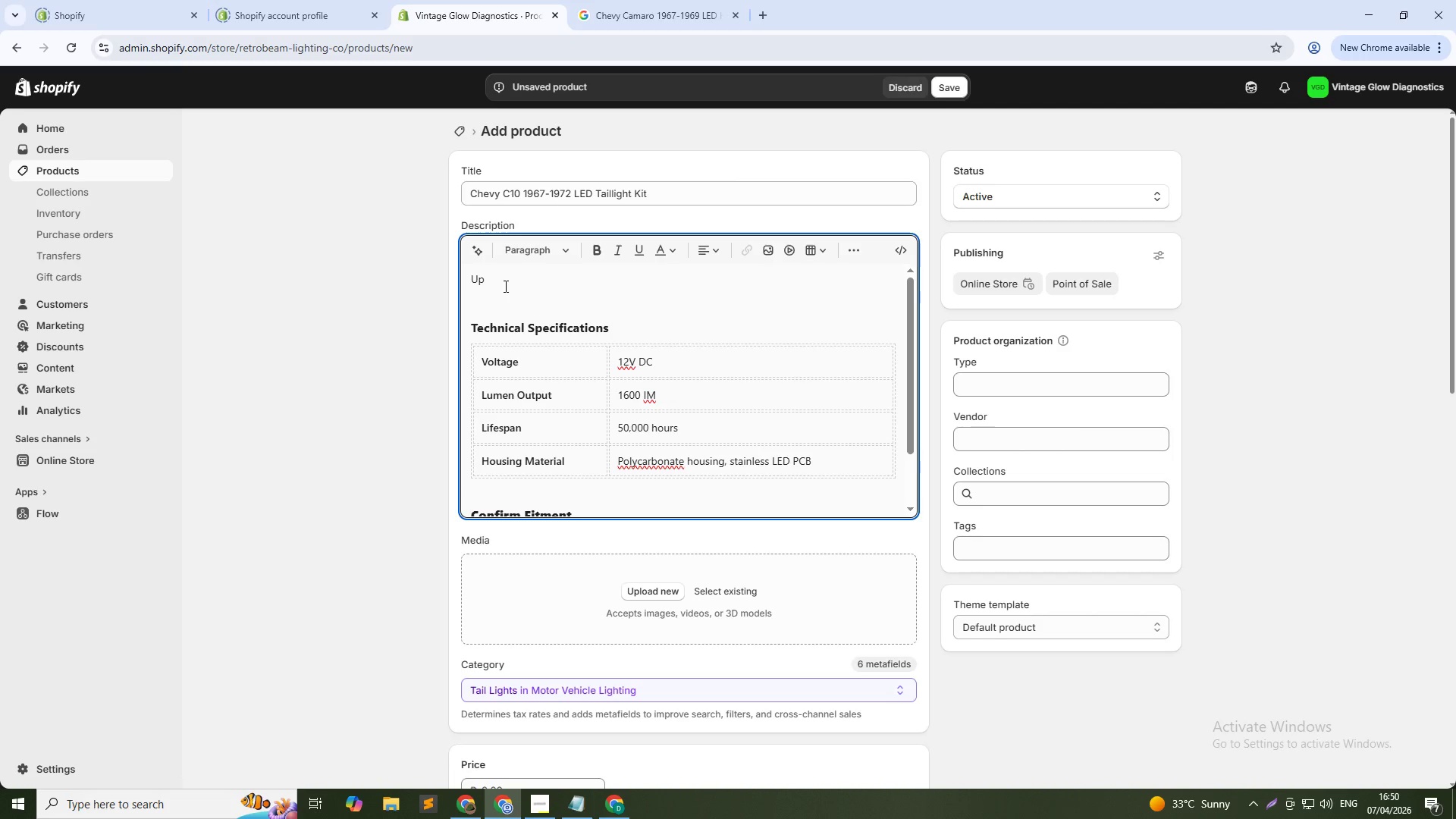 
type(grade your classic CHevy C10 ())
 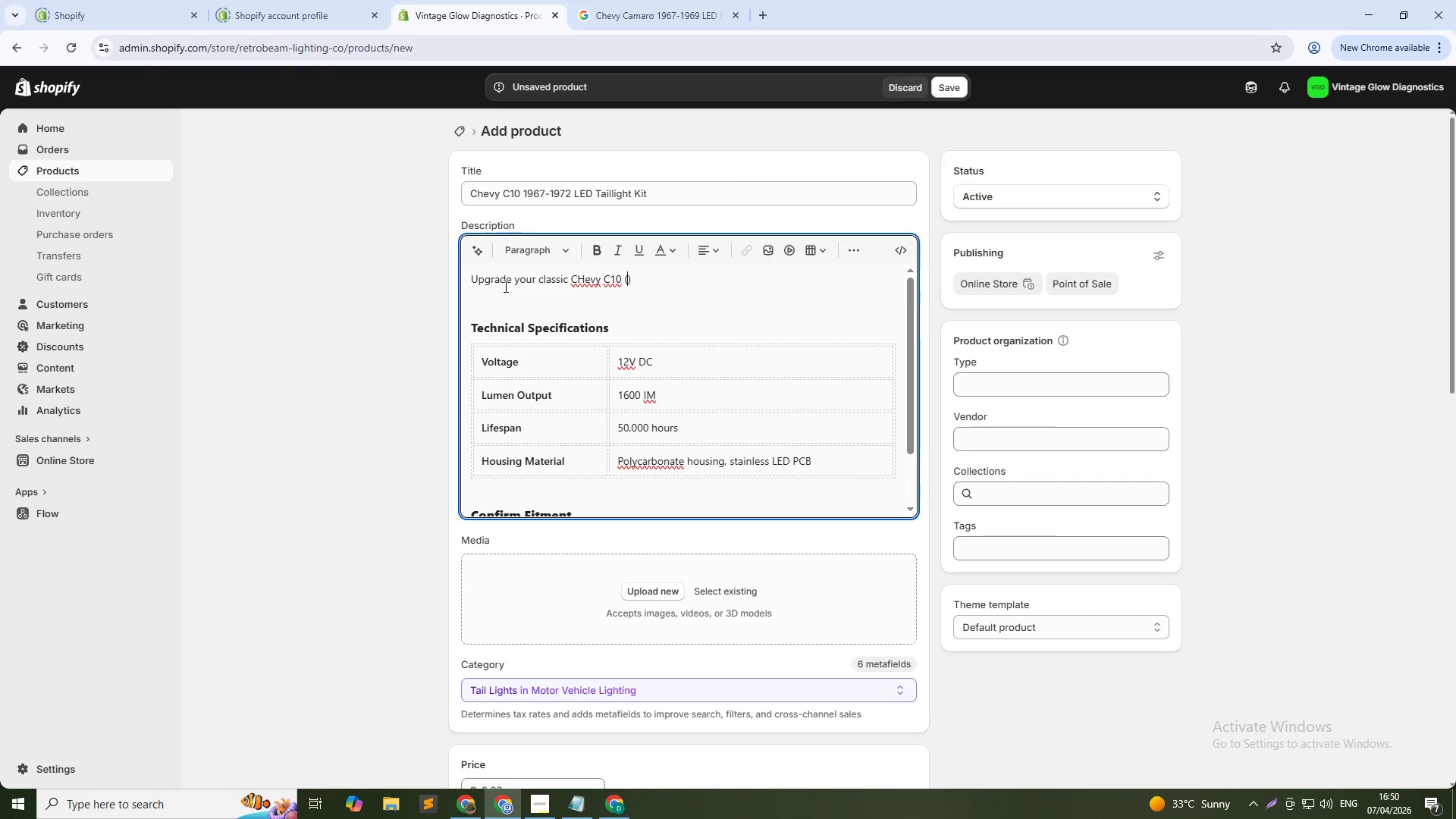 
 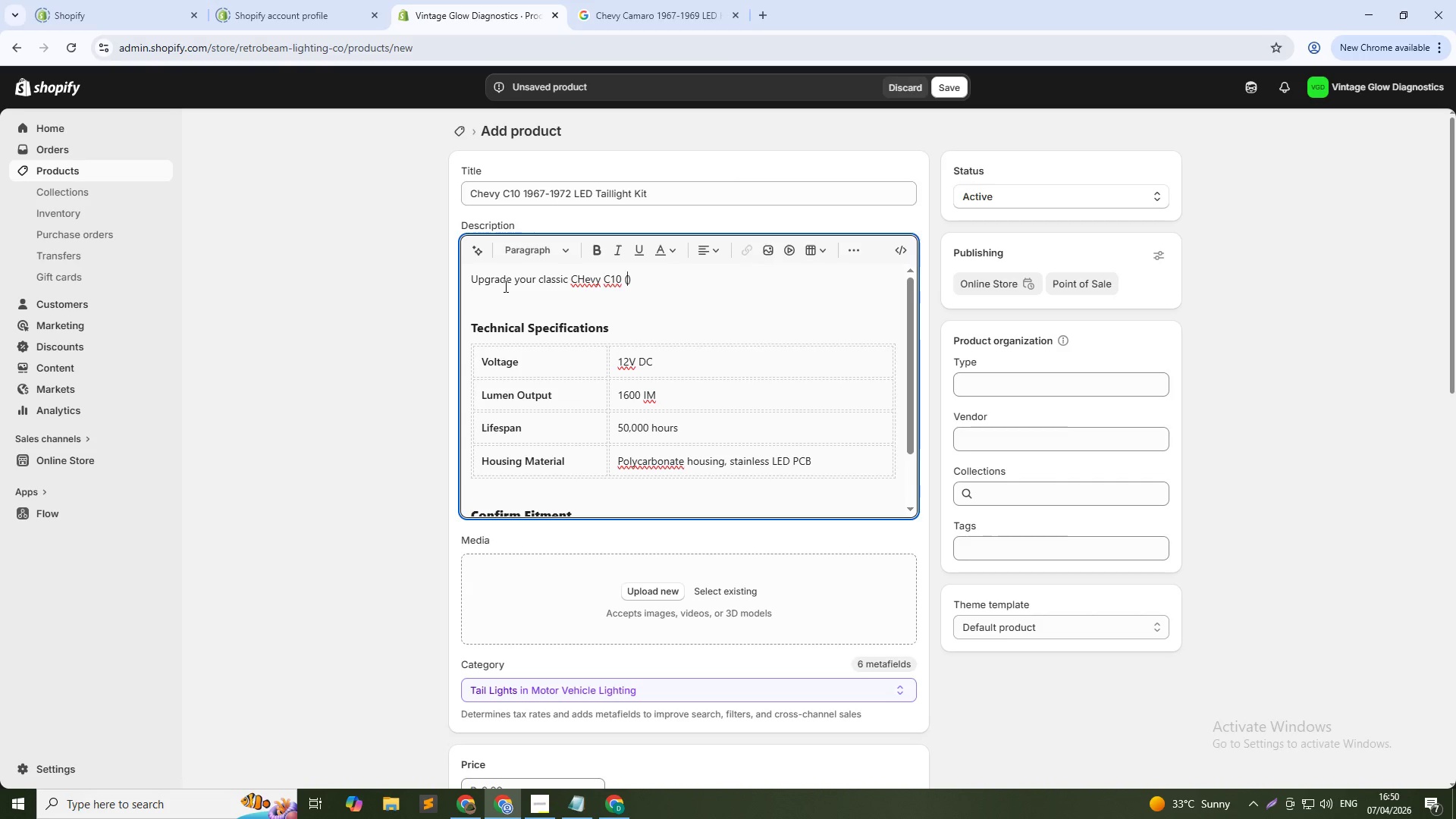 
key(ArrowLeft)
 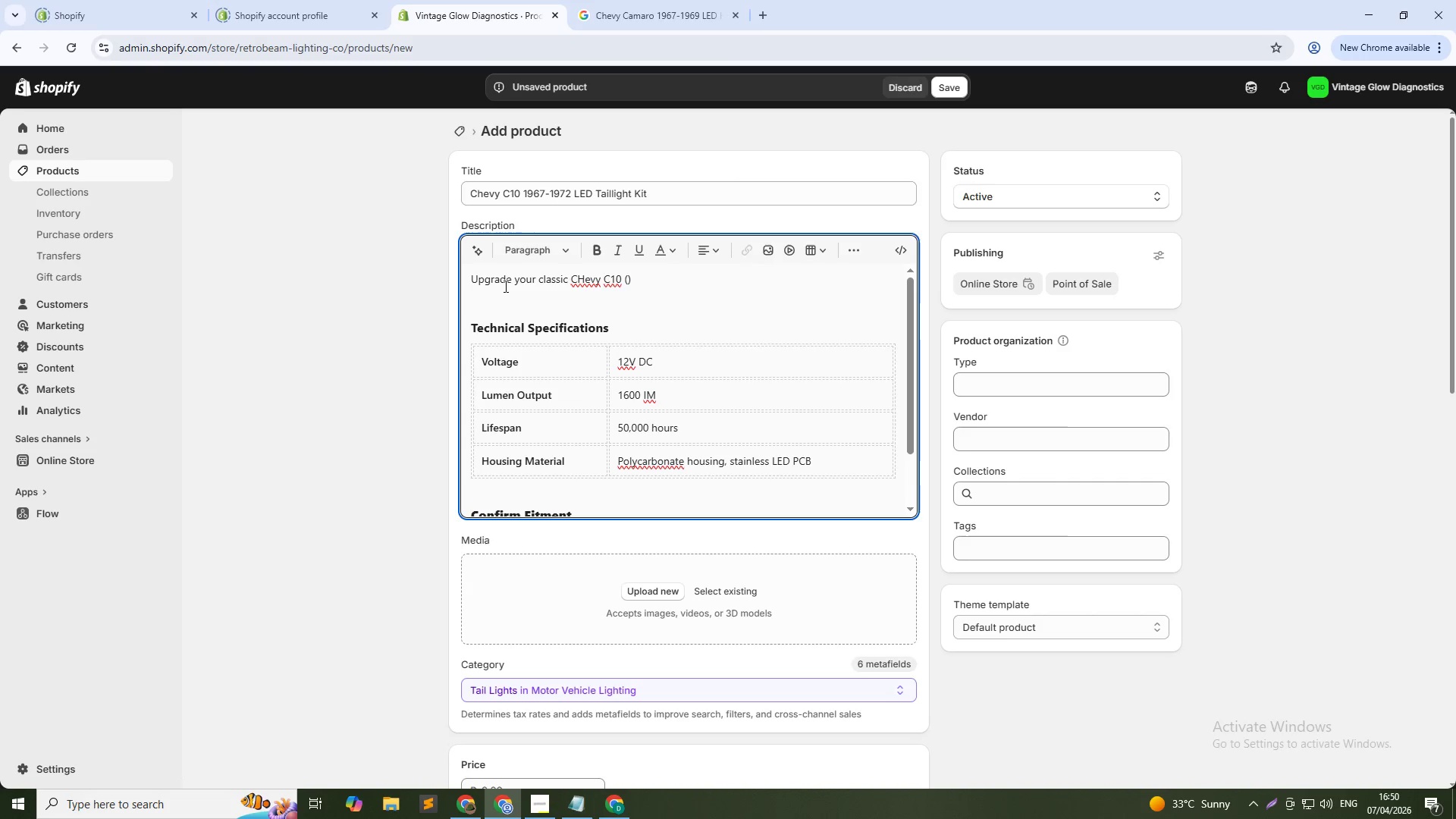 
key(Numpad1)
 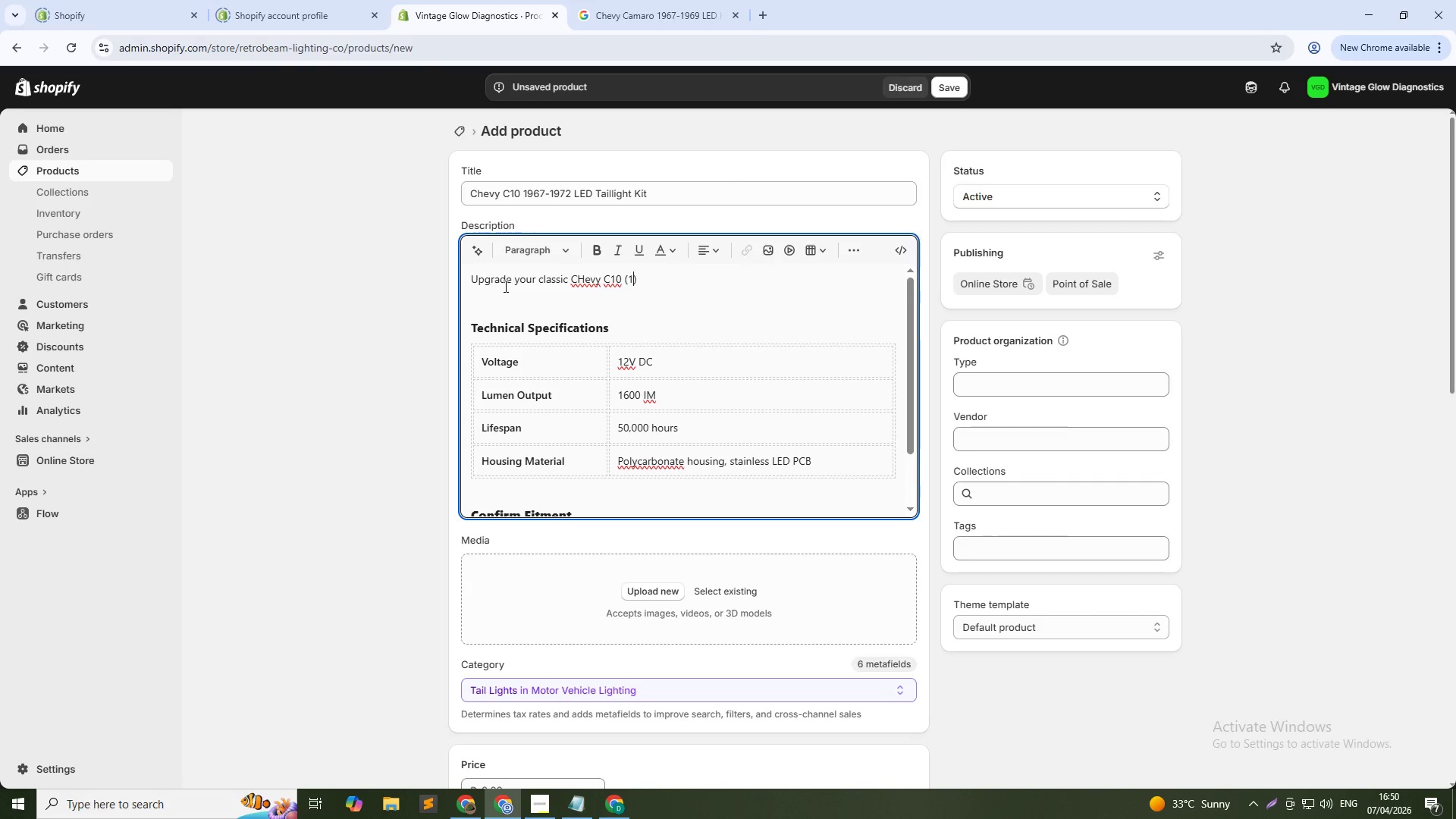 
key(Numpad9)
 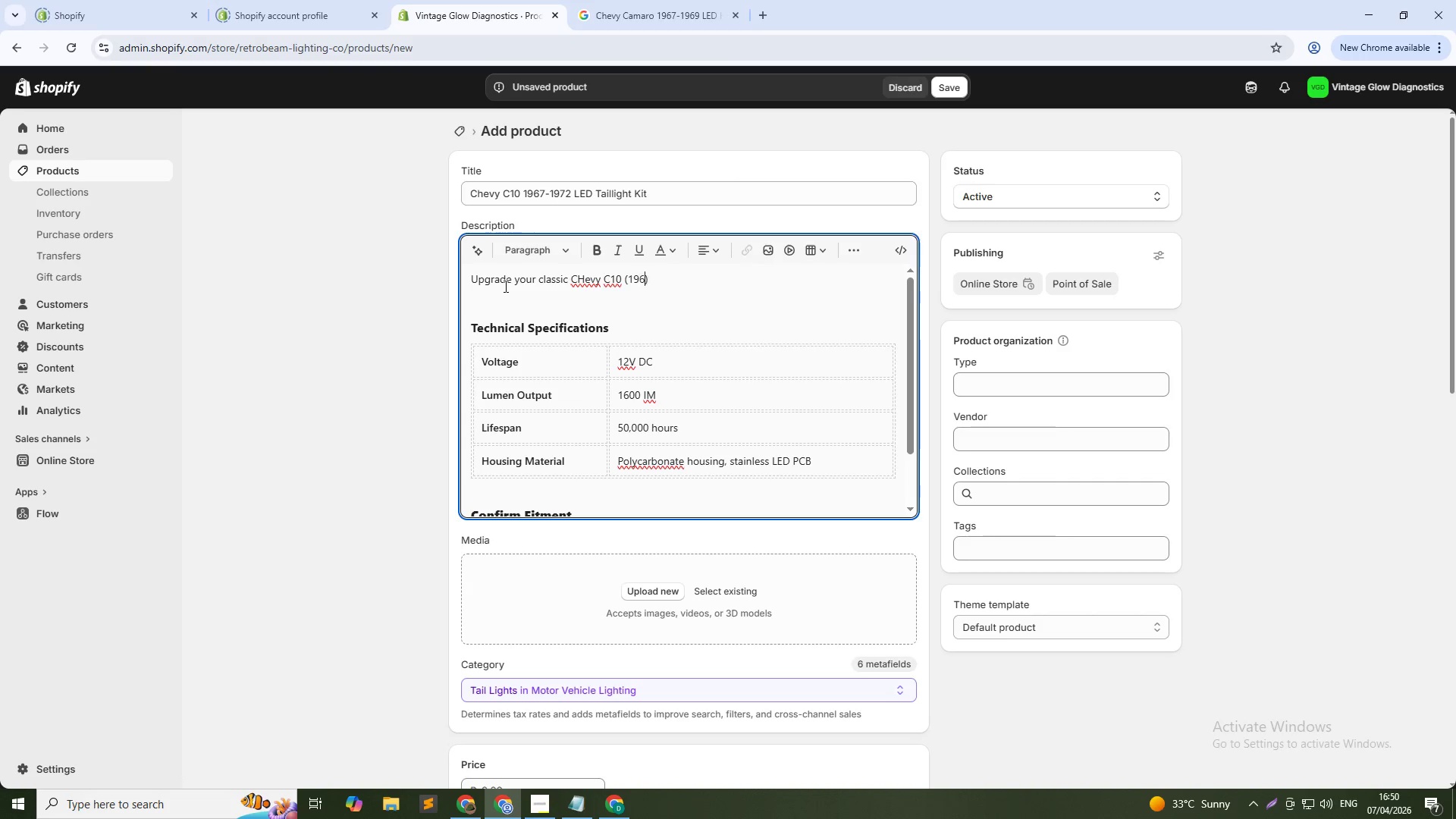 
key(Numpad6)
 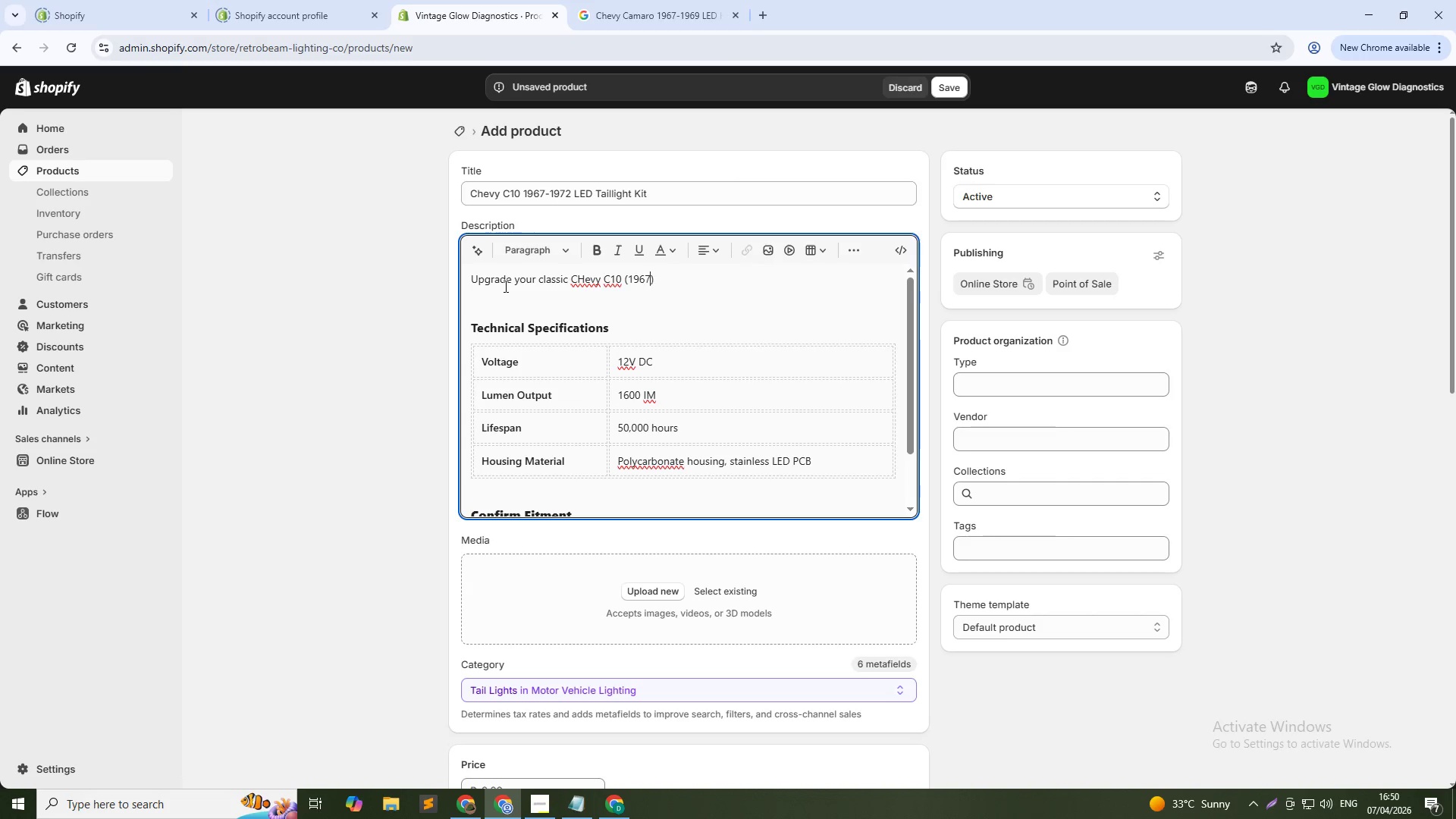 
key(Numpad7)
 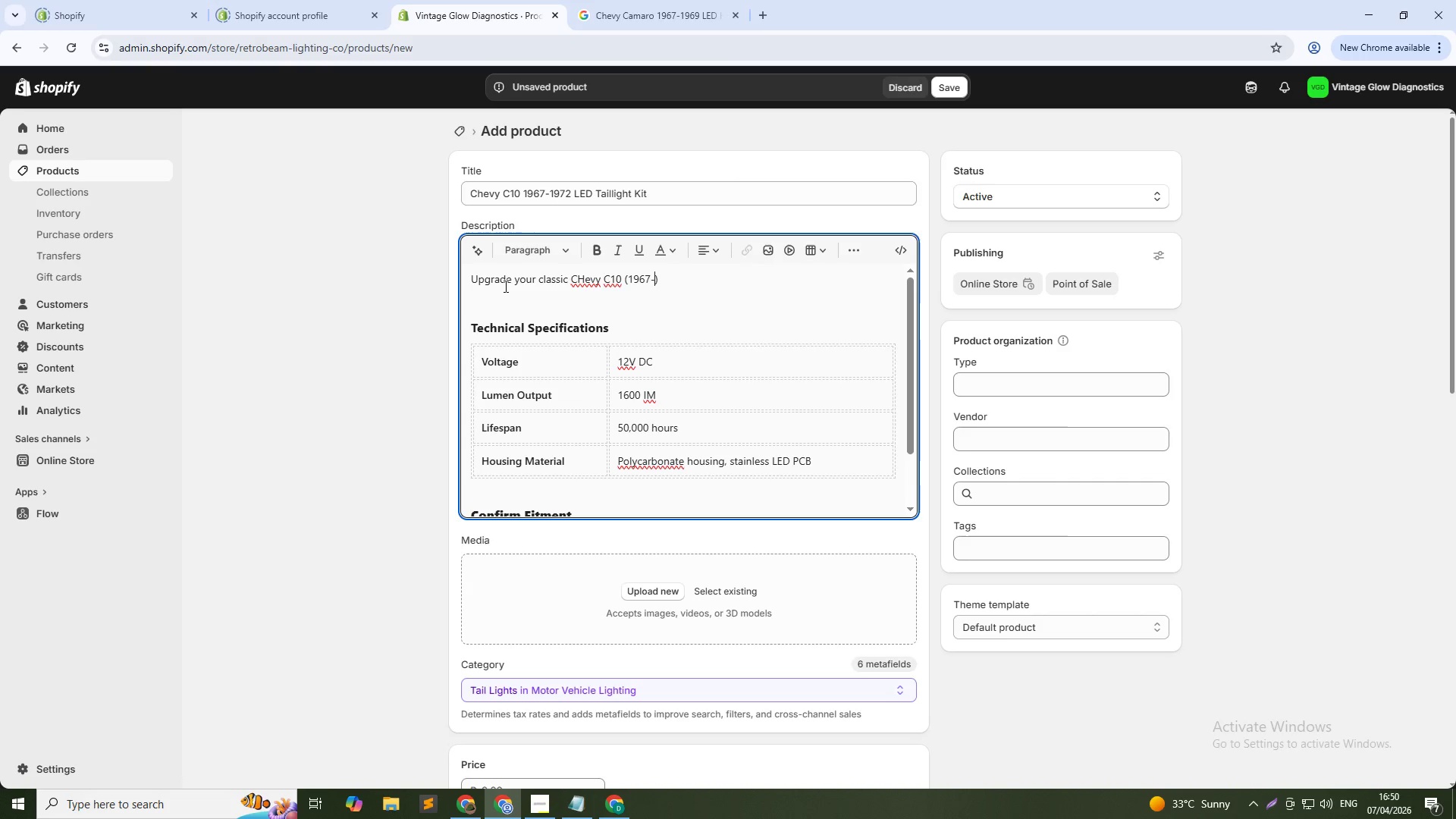 
key(NumpadSubtract)
 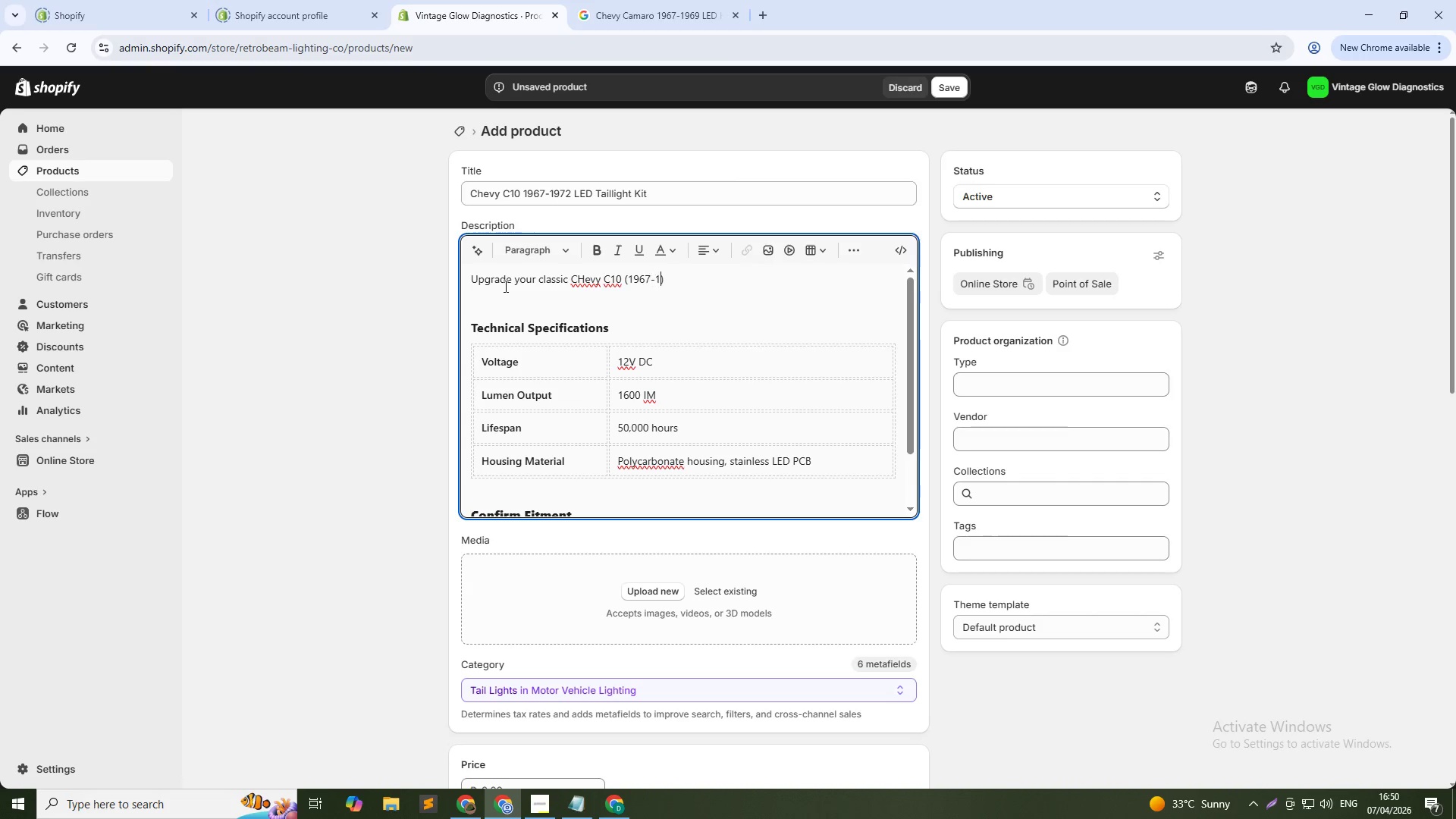 
key(Numpad1)
 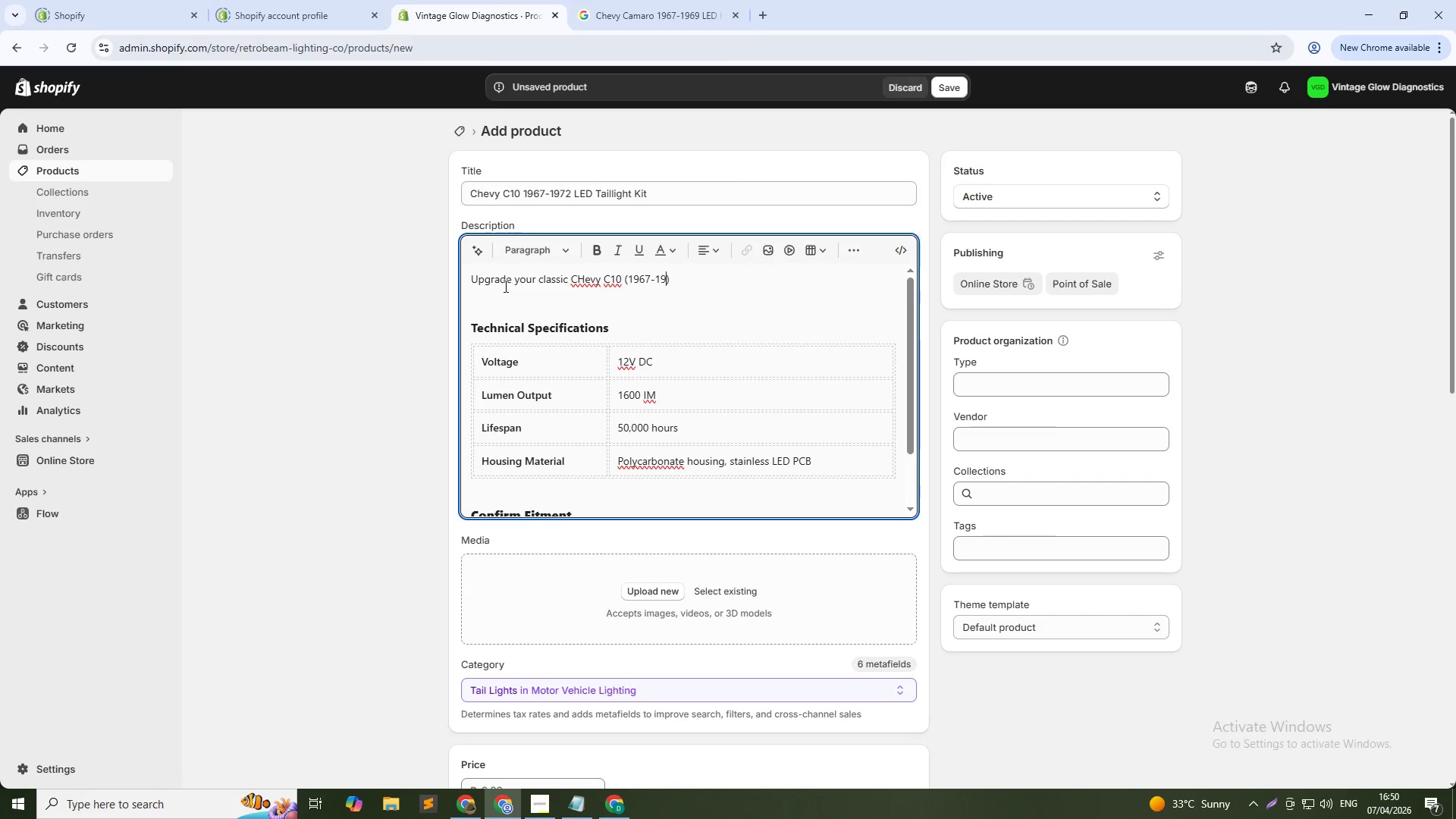 
key(Numpad9)
 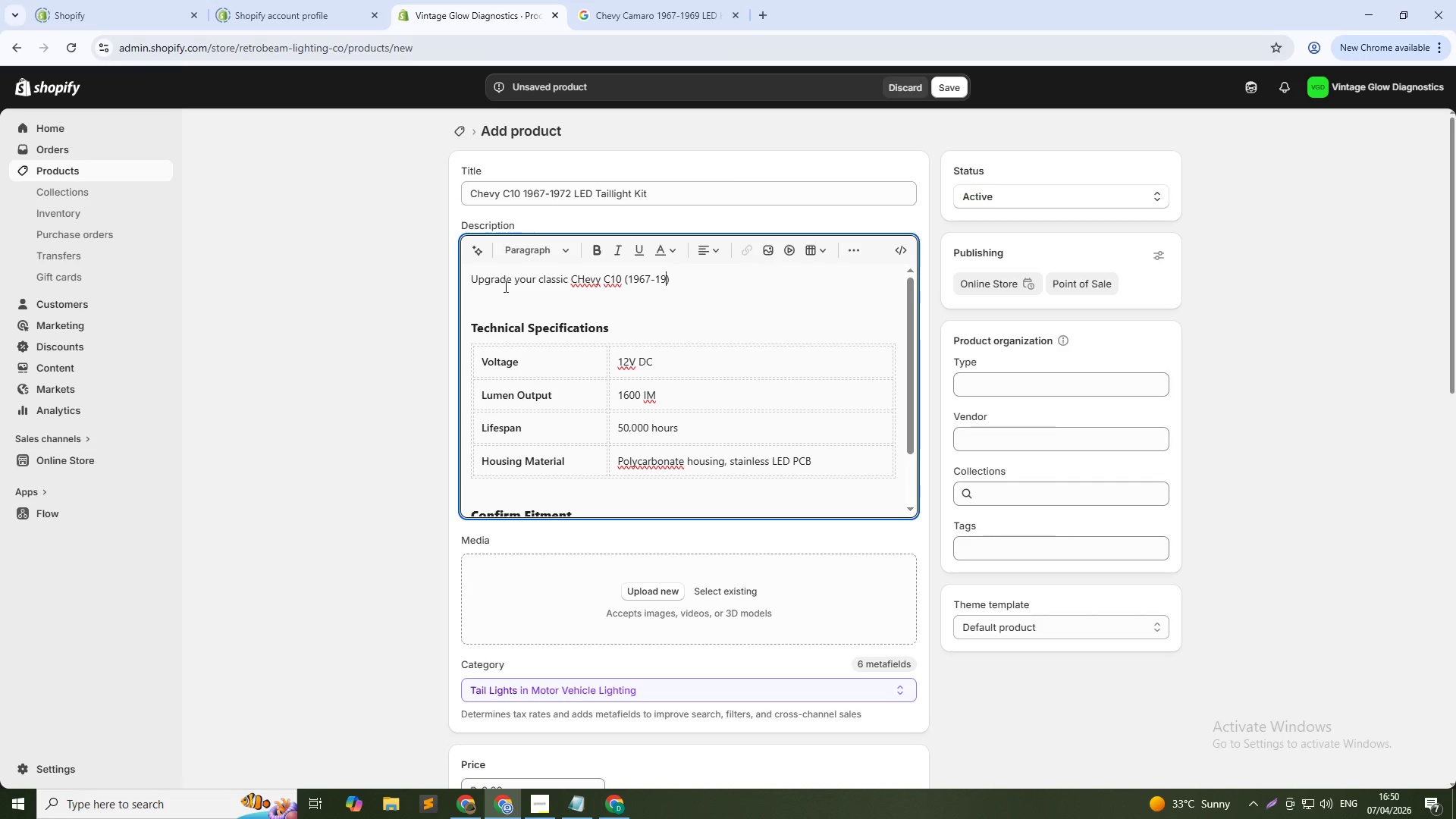 
key(Numpad7)
 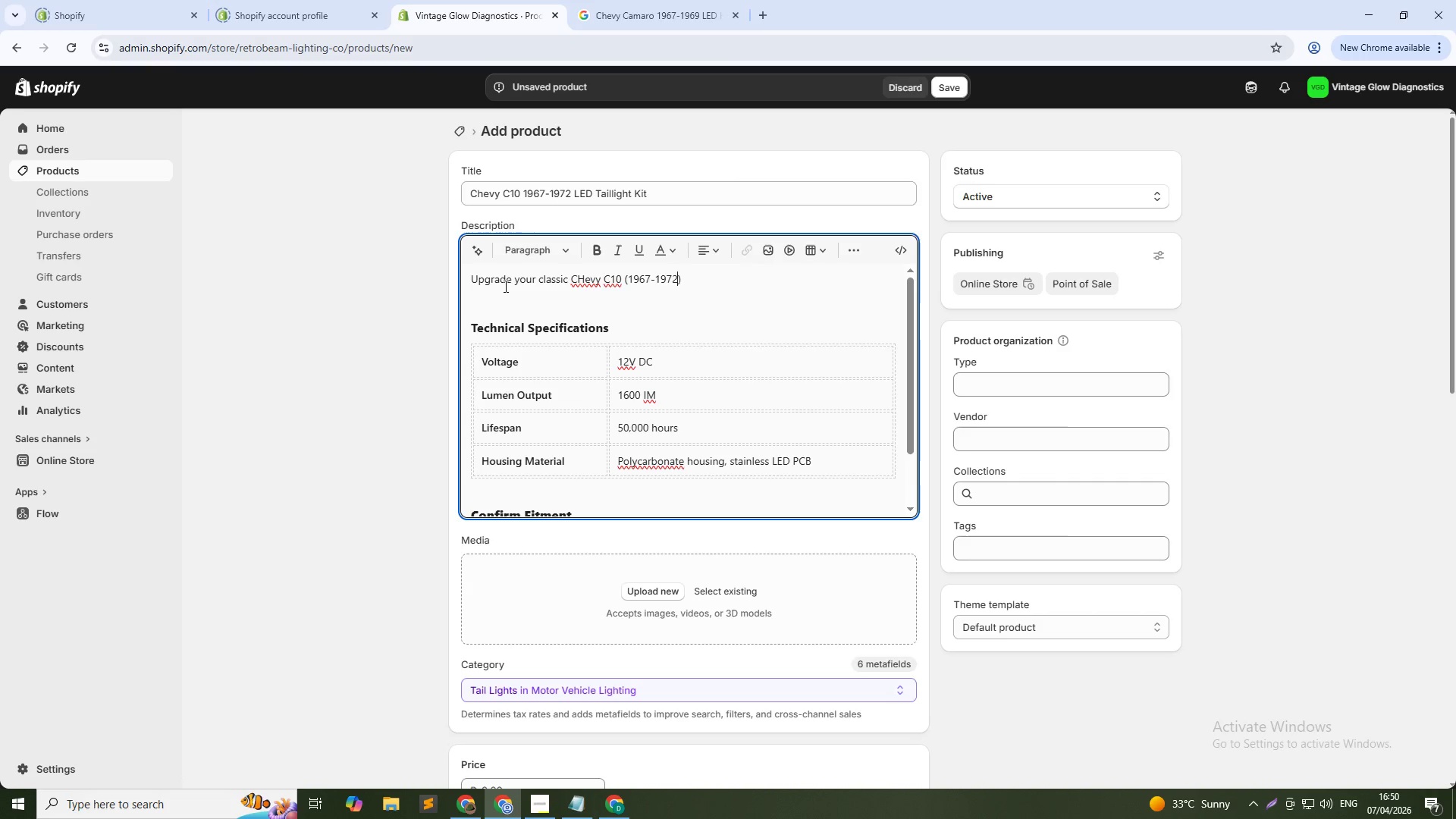 
key(Numpad2)
 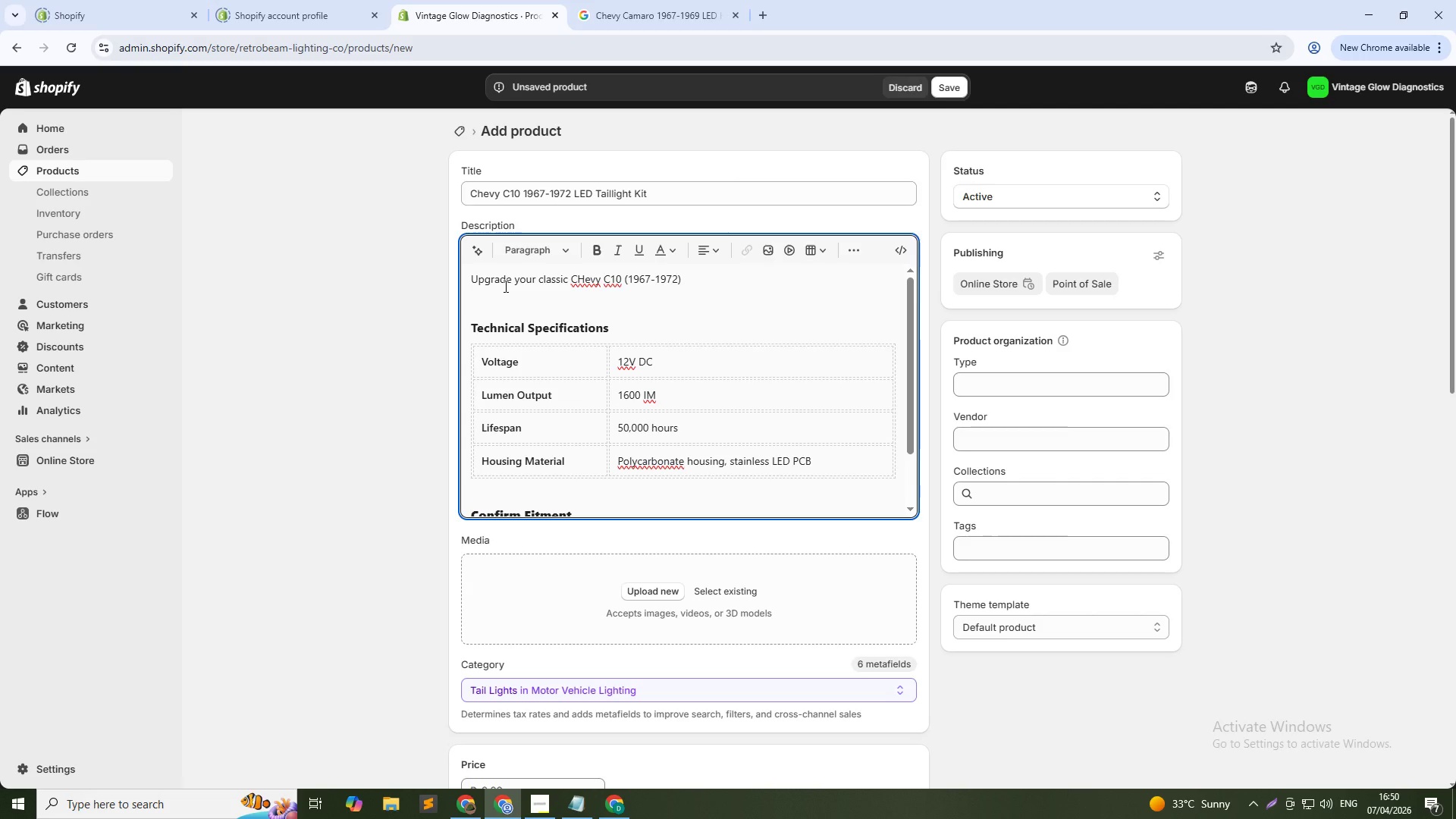 
key(ArrowRight)
 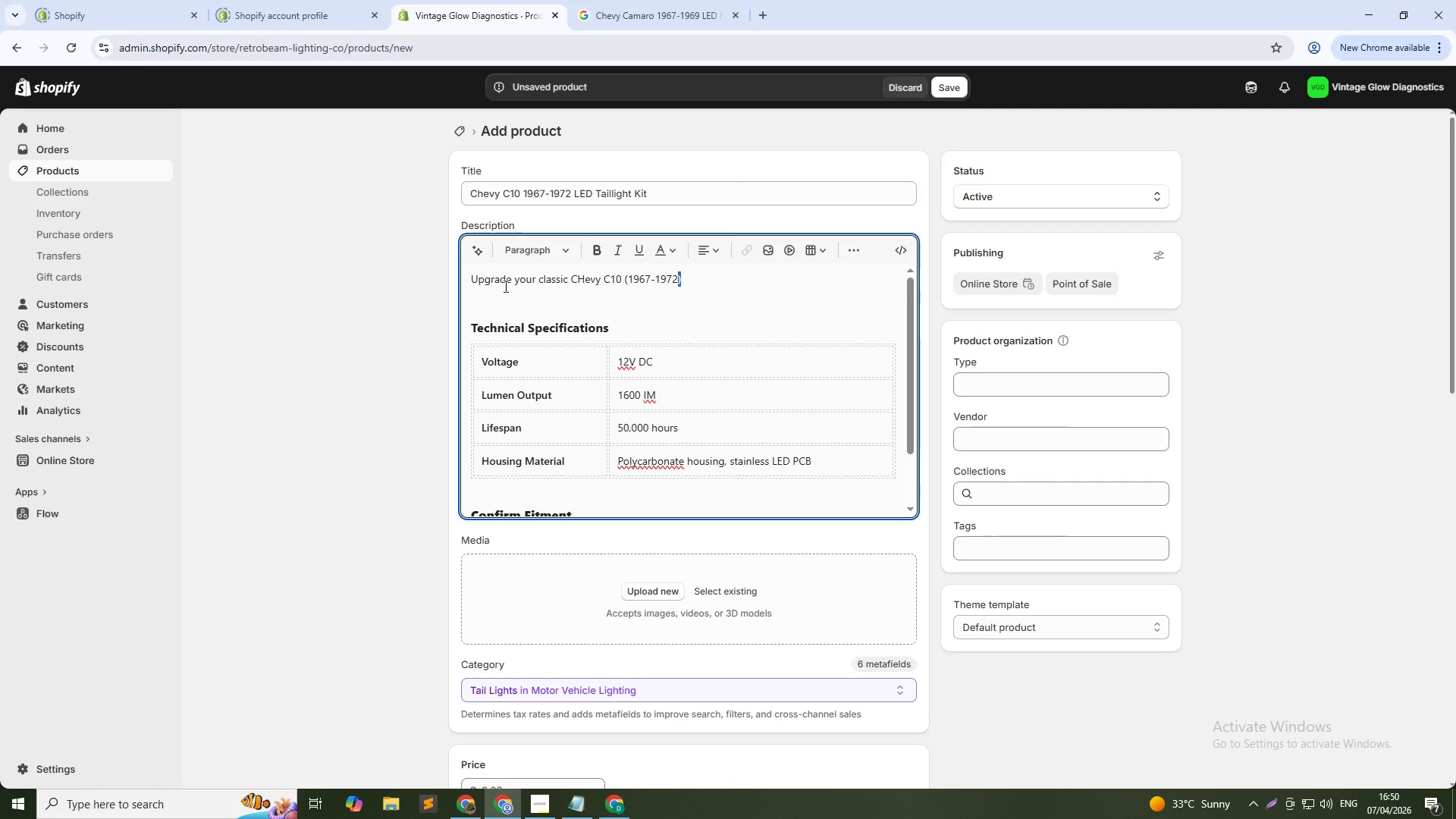 
key(Control+Shift+ArrowLeft)
 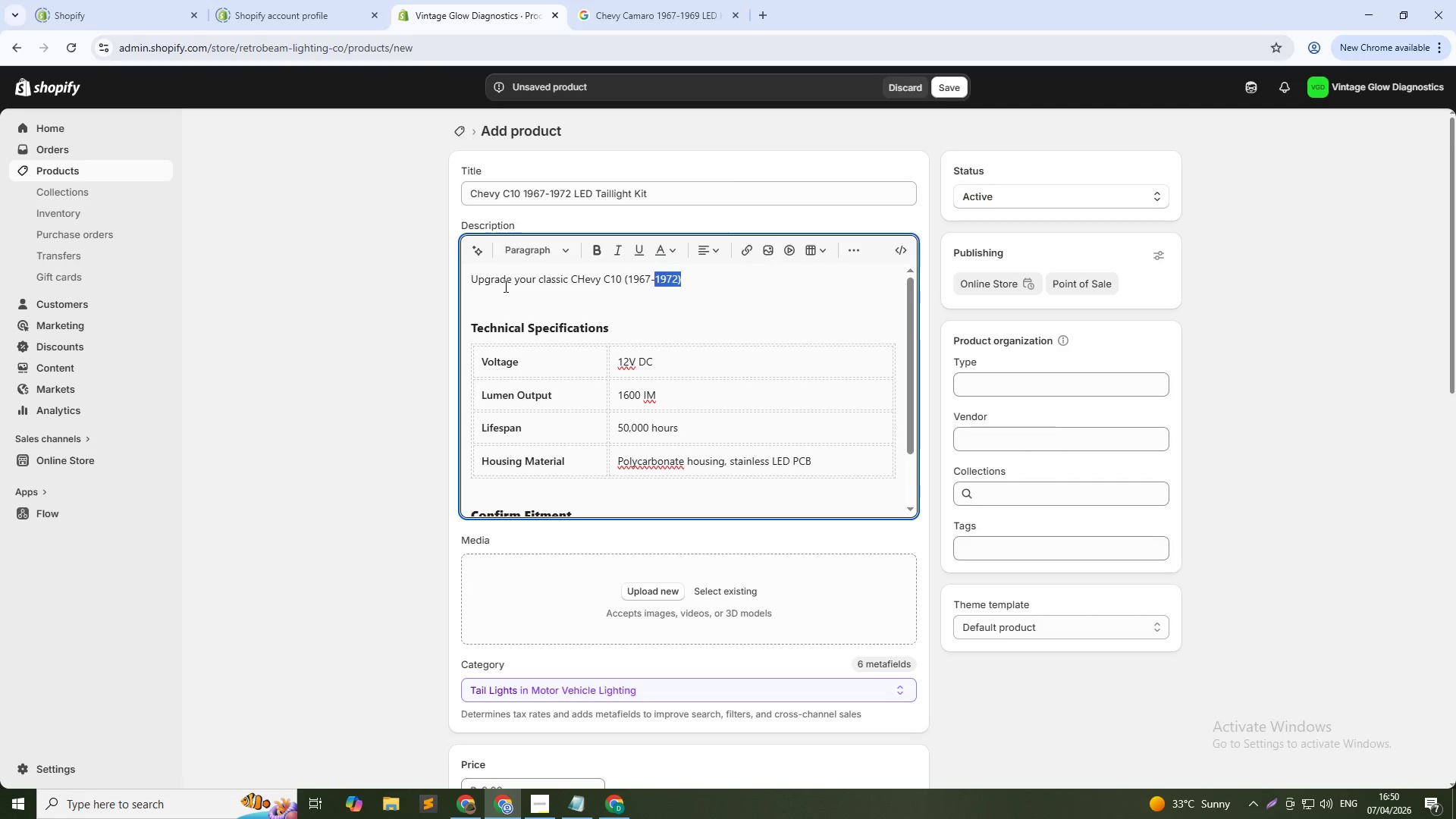 
key(Control+Shift+ArrowLeft)
 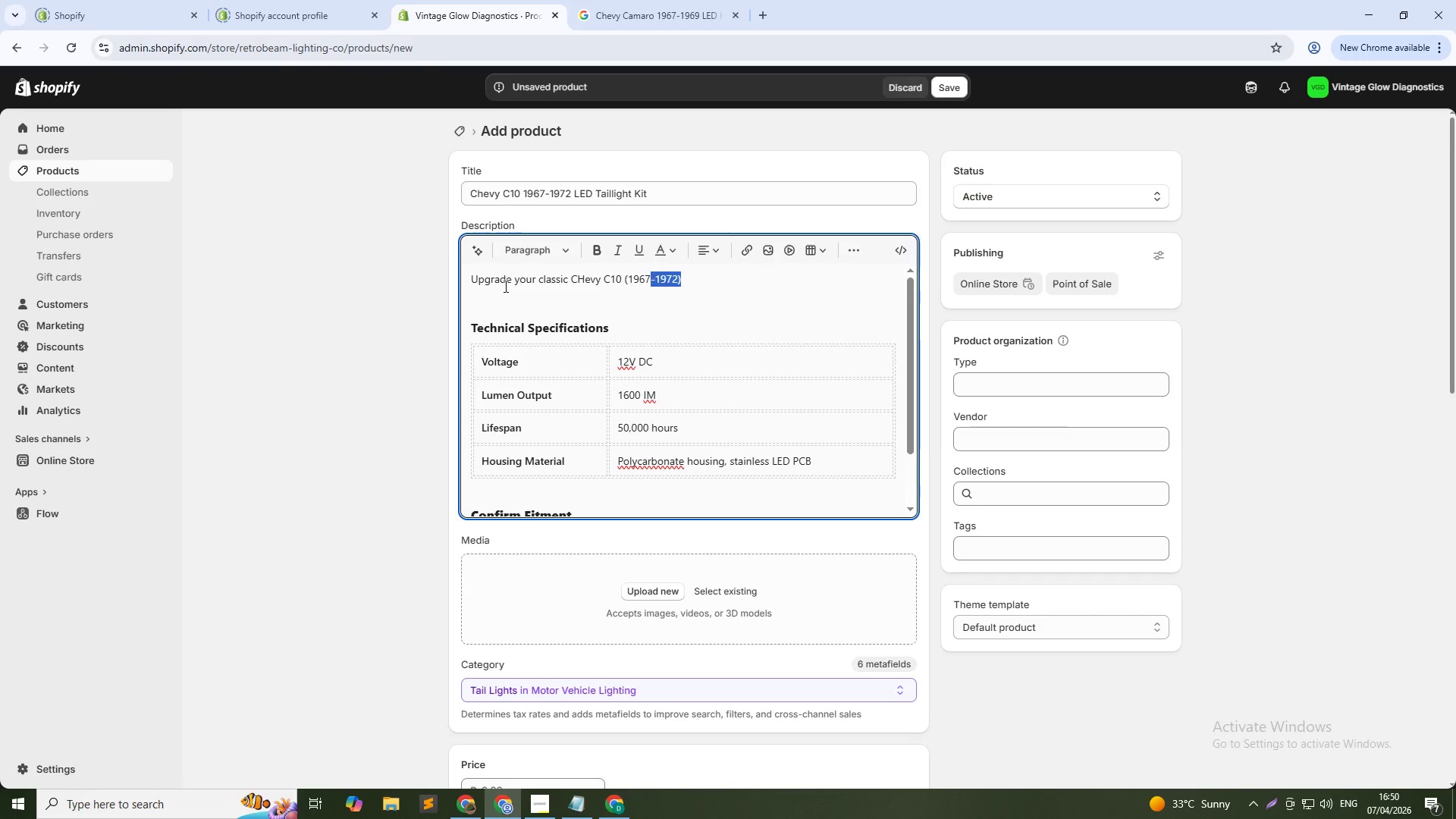 
key(Control+Shift+ArrowLeft)
 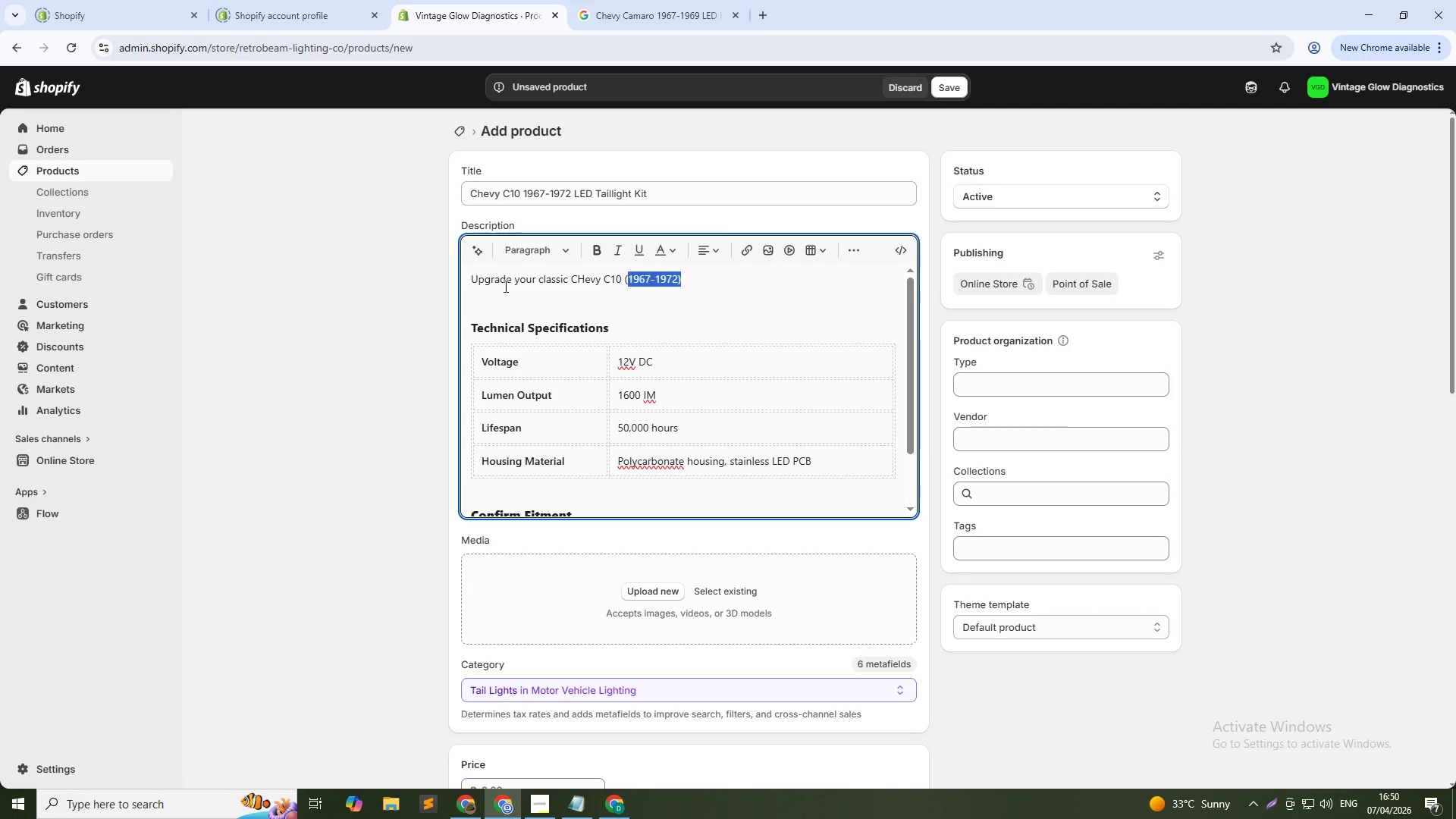 
key(Control+Shift+ArrowLeft)
 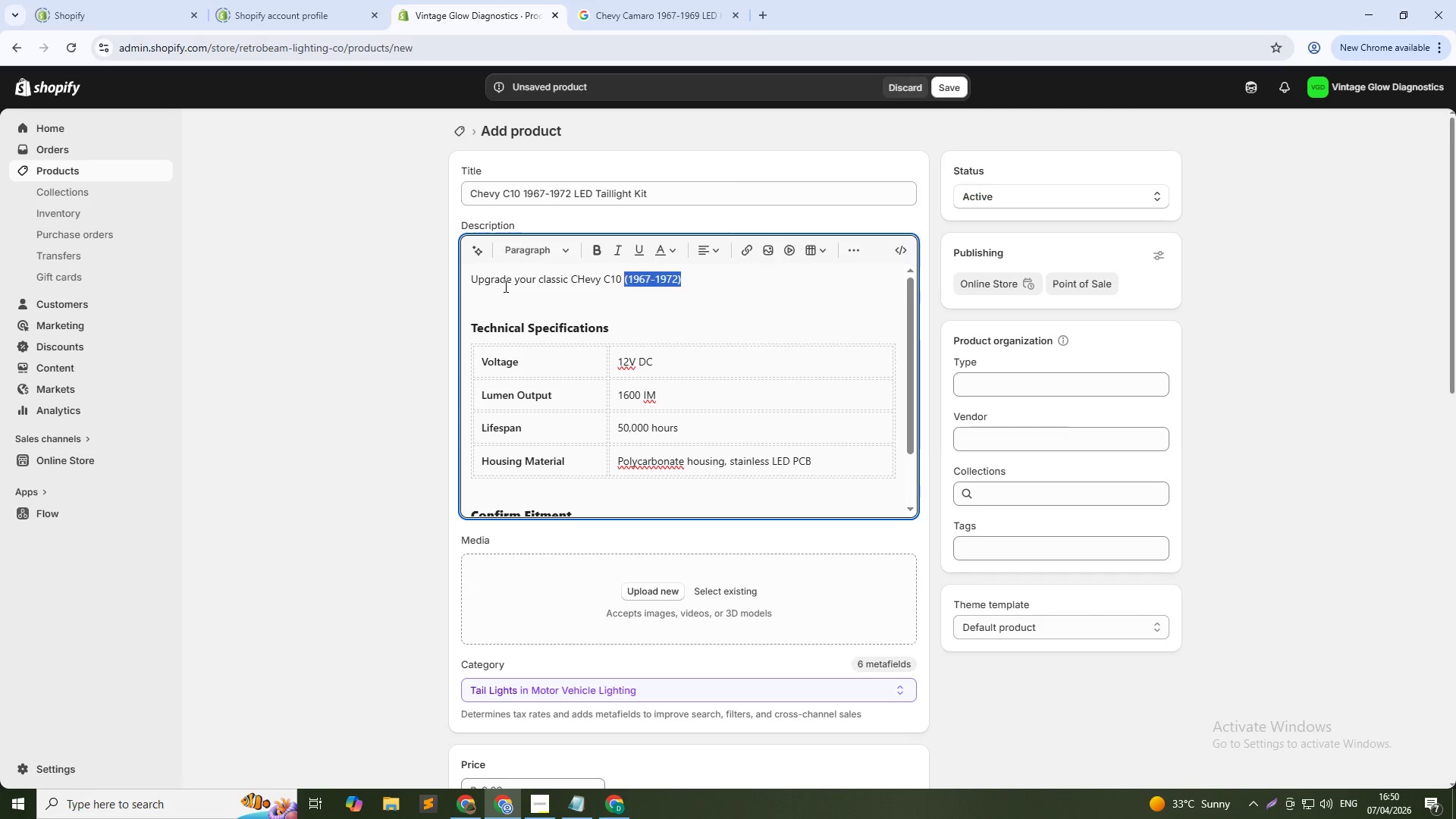 
key(Control+Shift+ArrowLeft)
 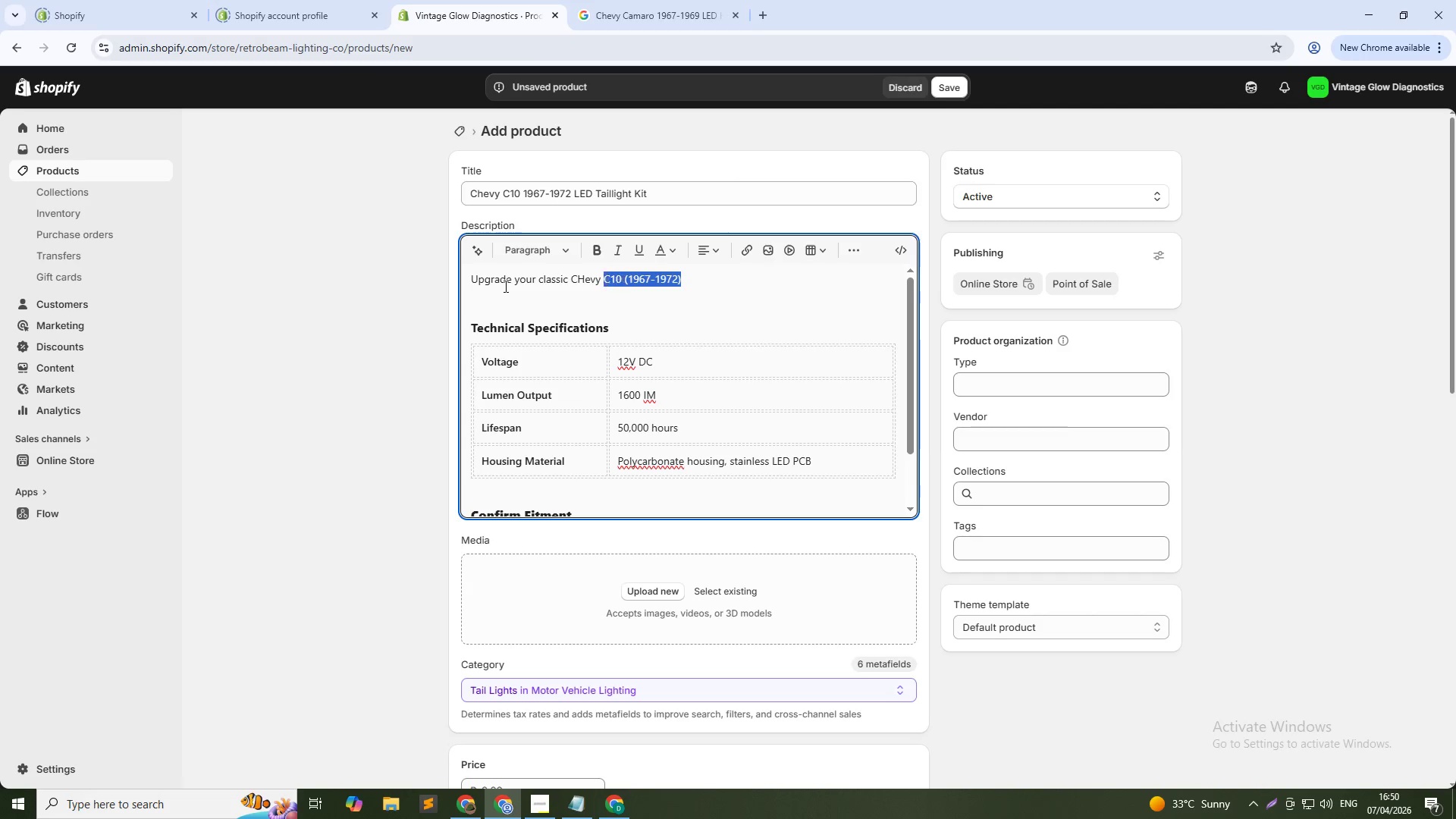 
key(Control+Shift+ArrowLeft)
 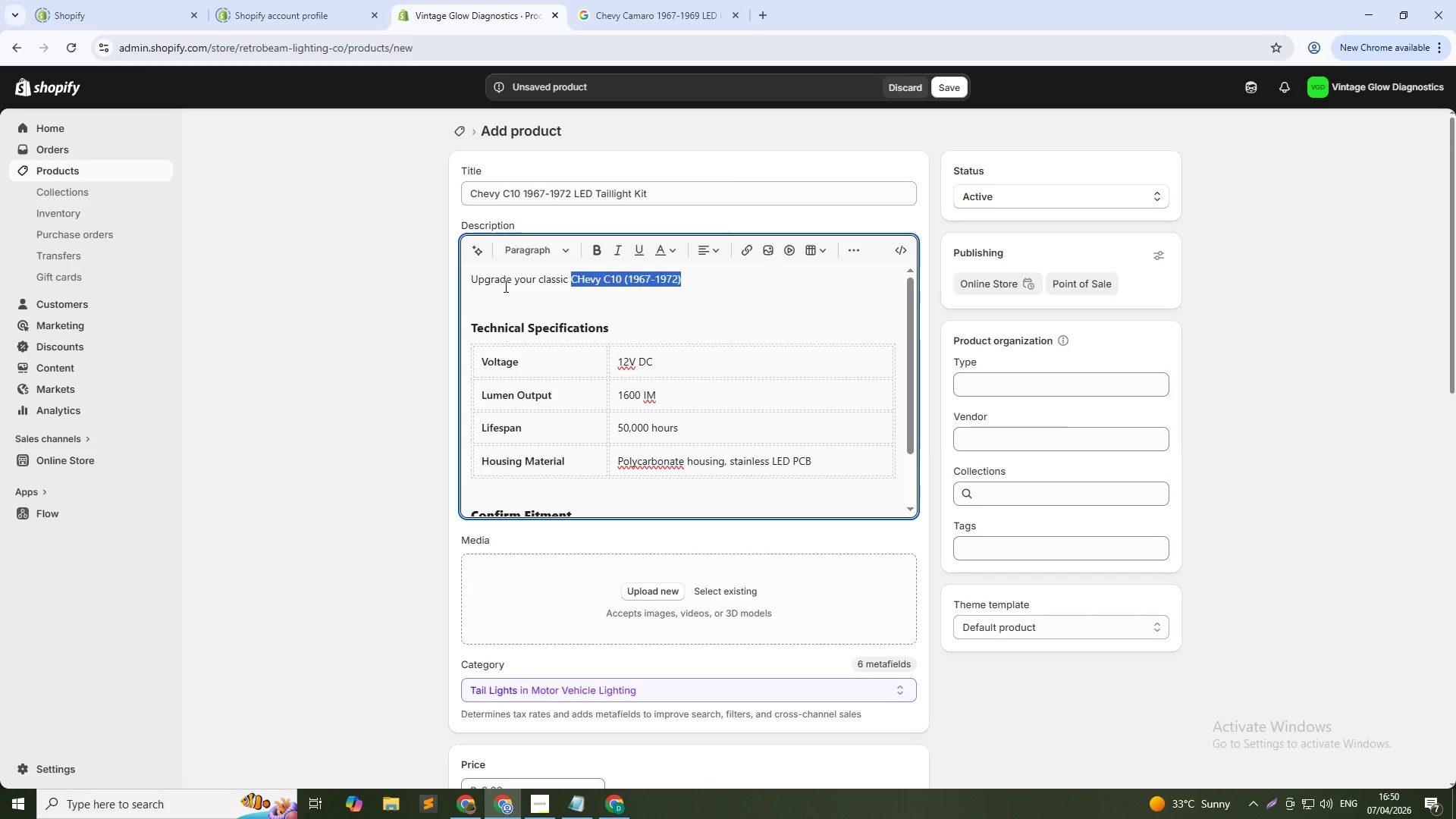 
key(Control+Shift+ArrowLeft)
 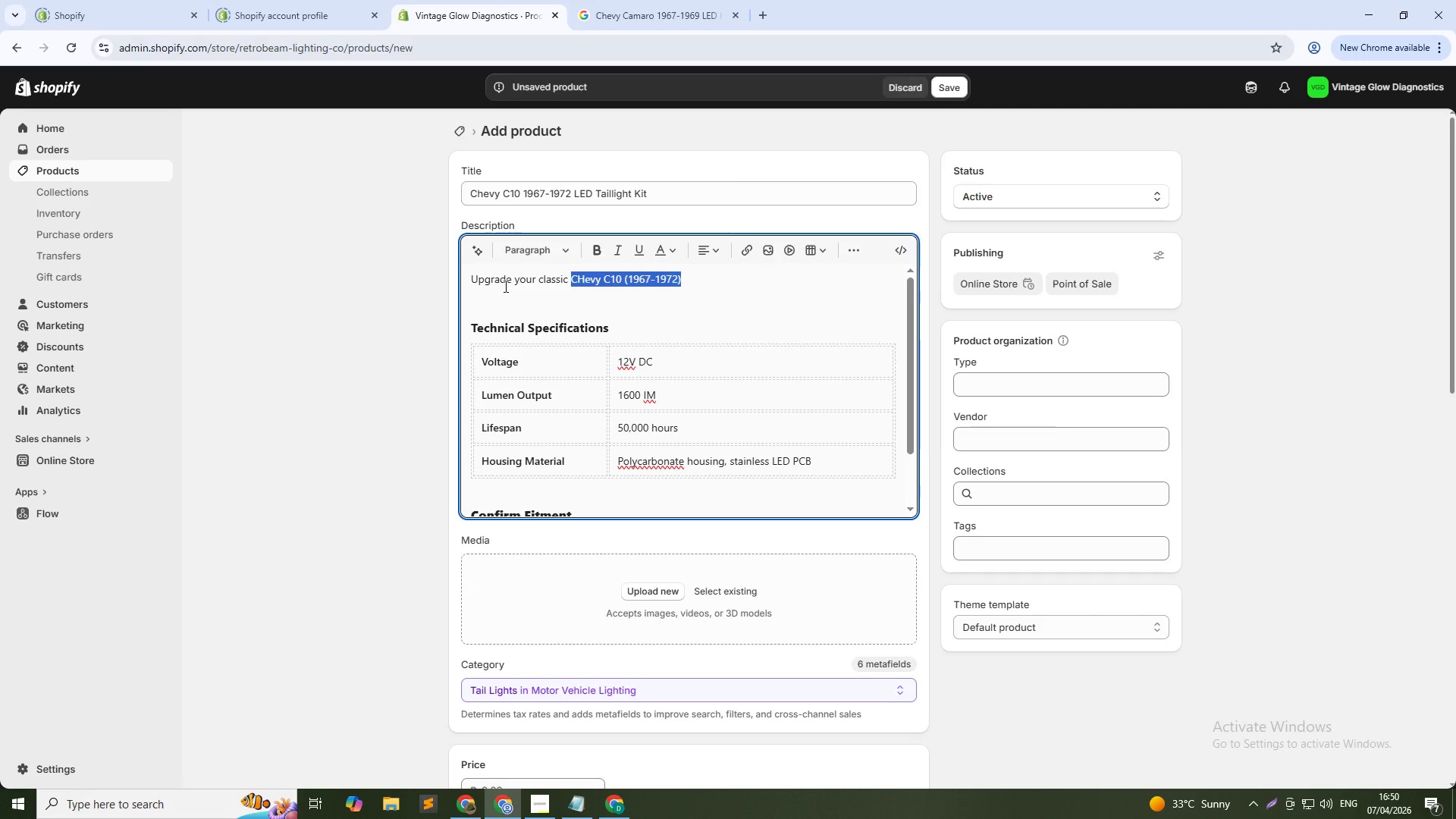 
key(Control+B)
 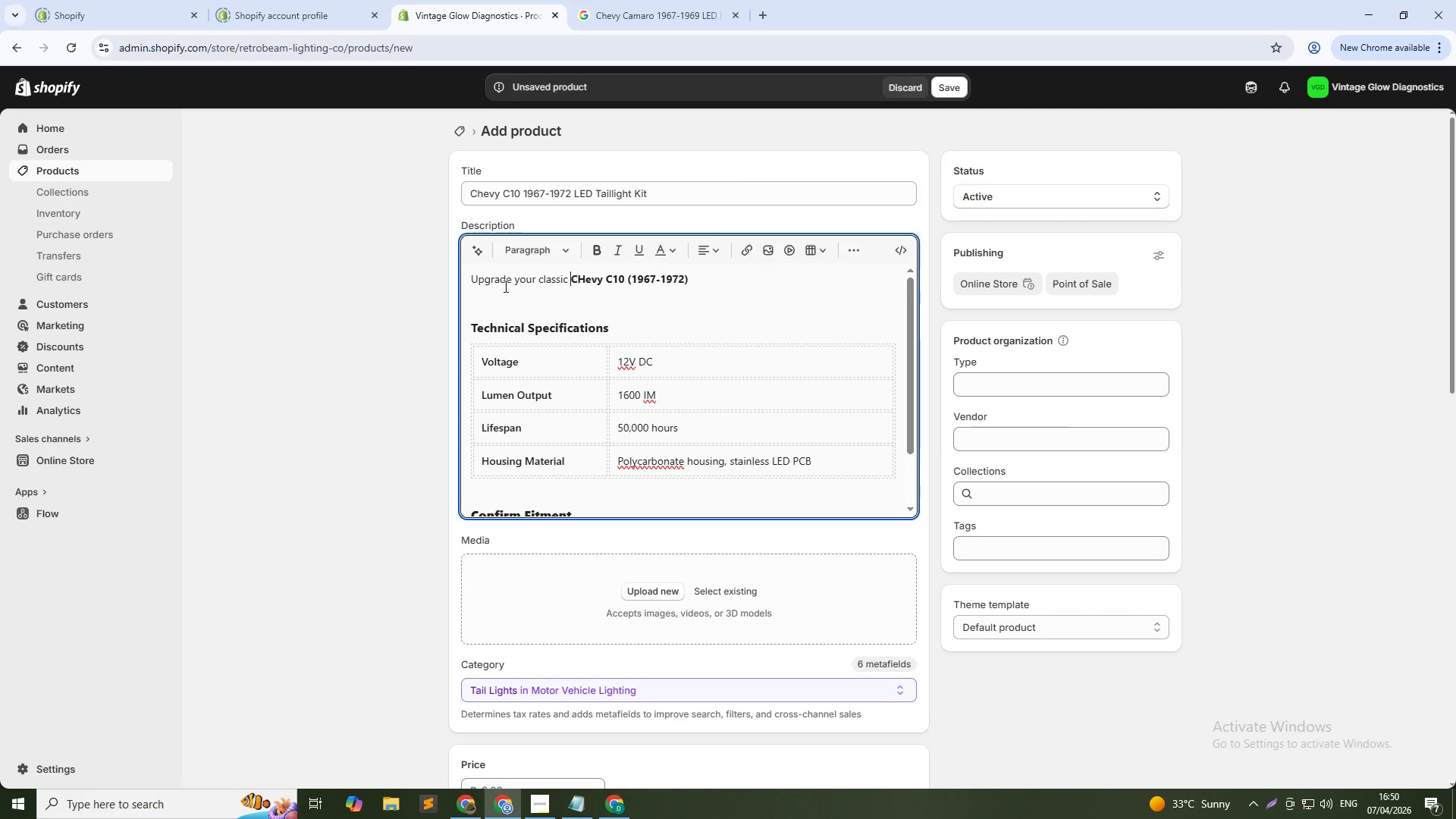 
key(ArrowLeft)
 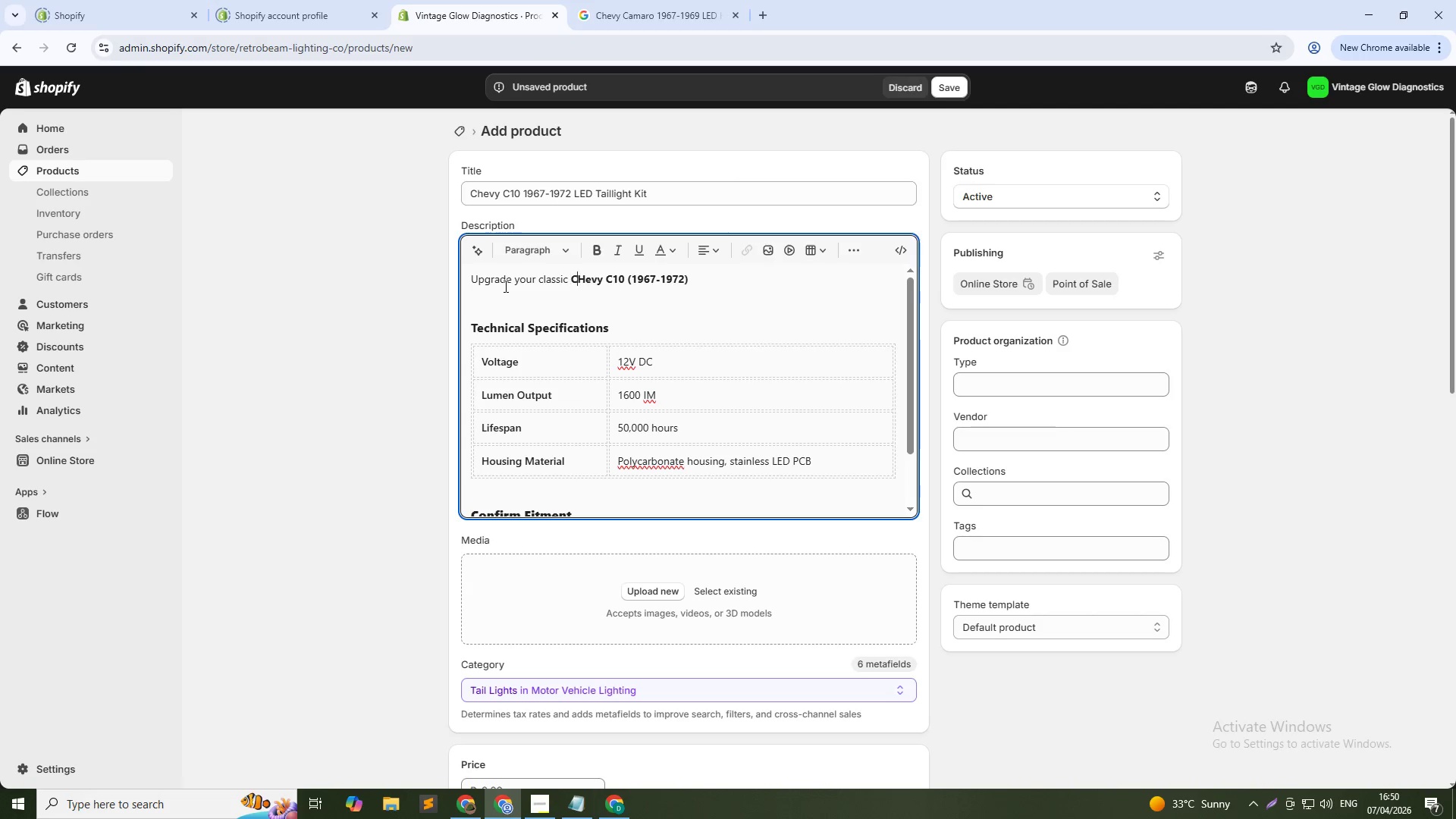 
key(ArrowRight)
 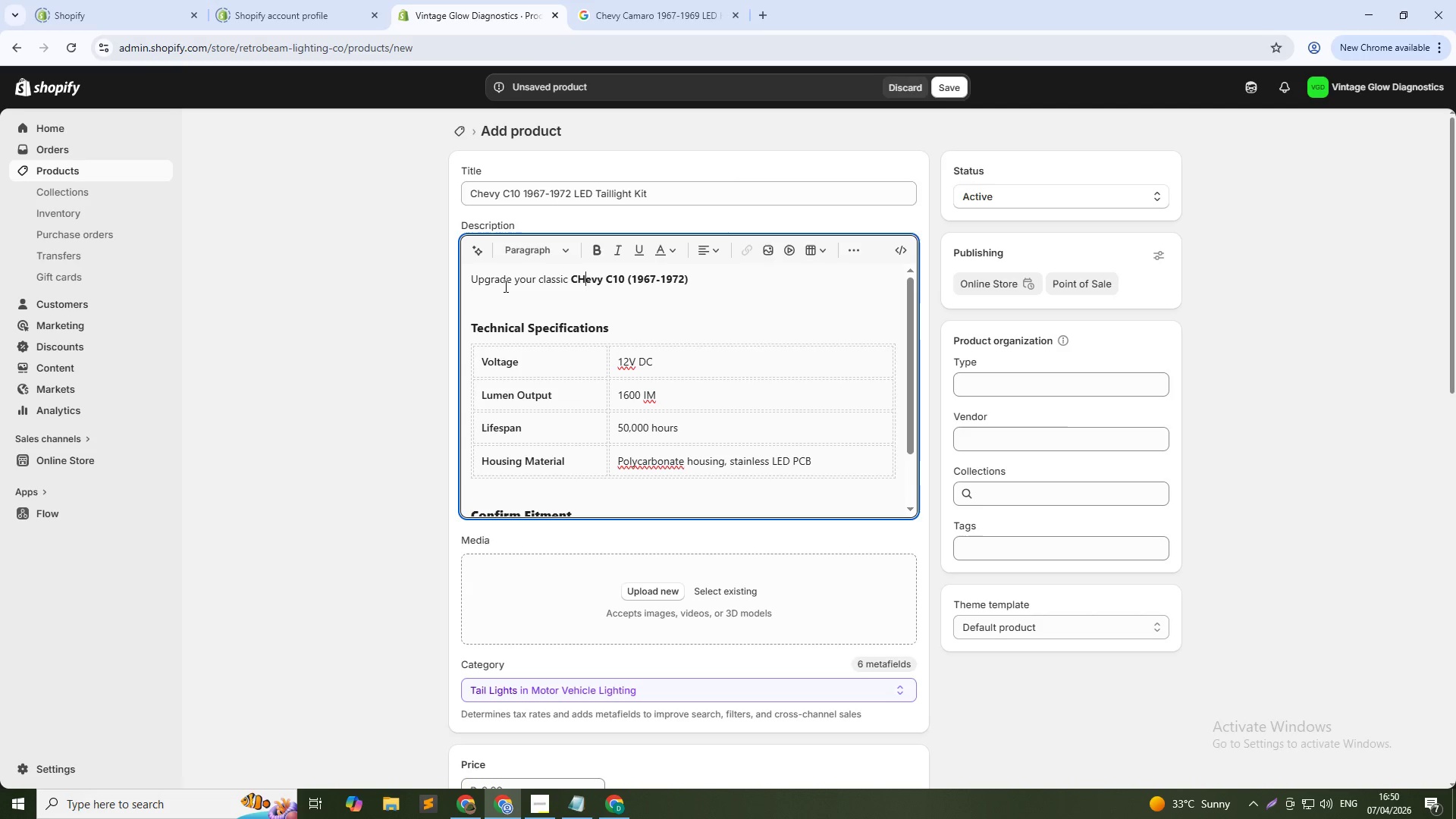 
key(ArrowRight)
 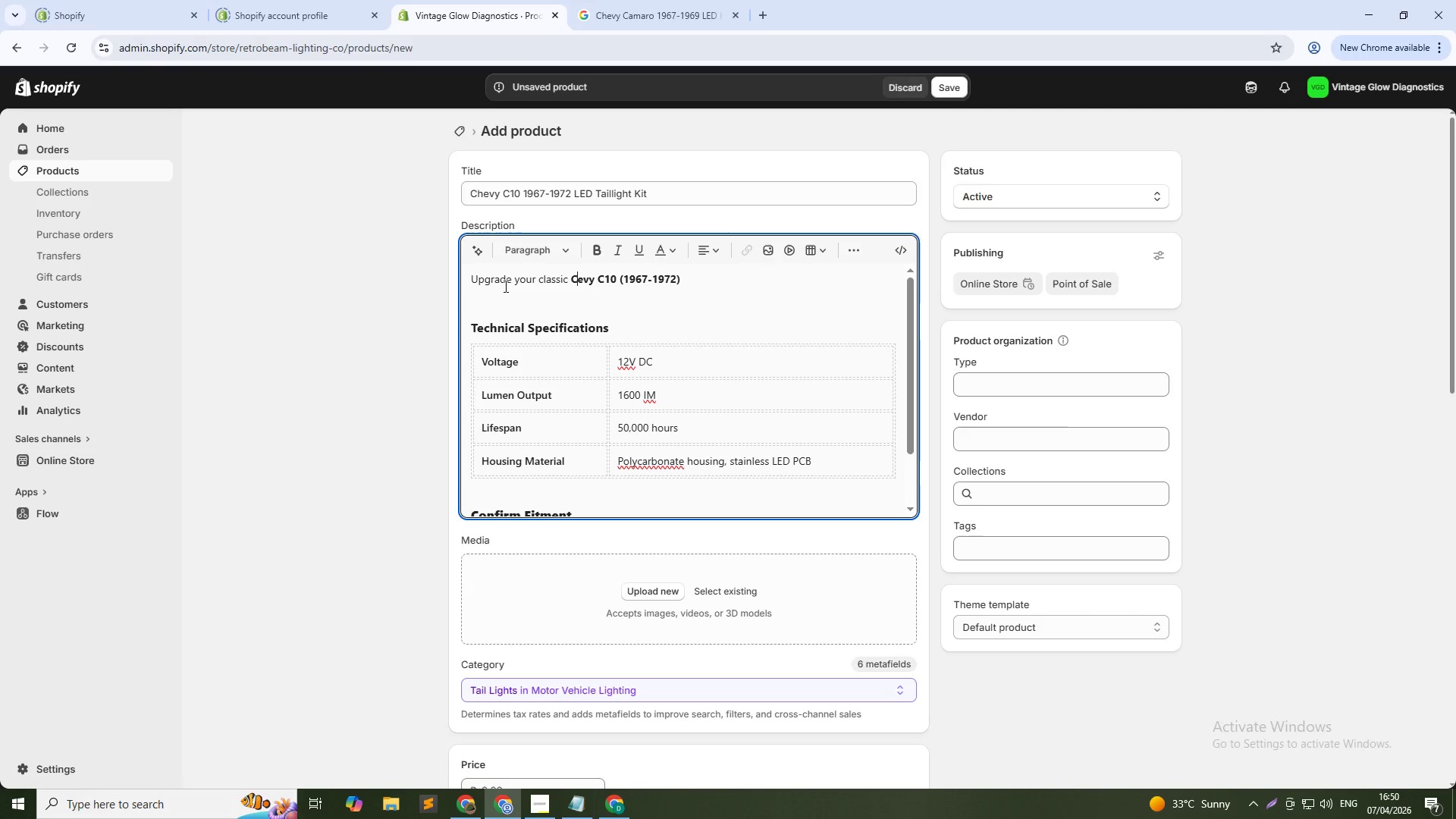 
key(Backspace)
 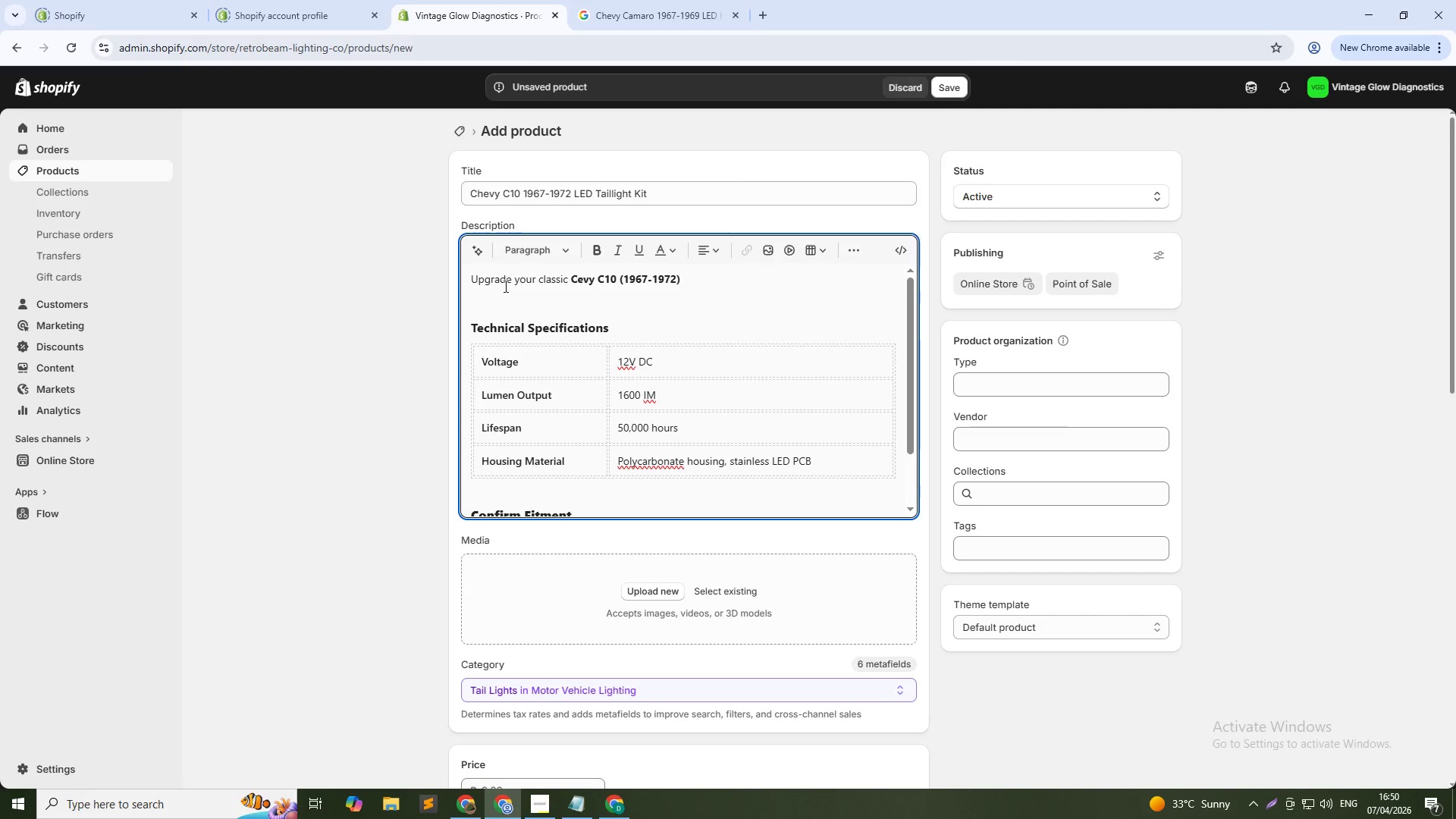 
key(H)
 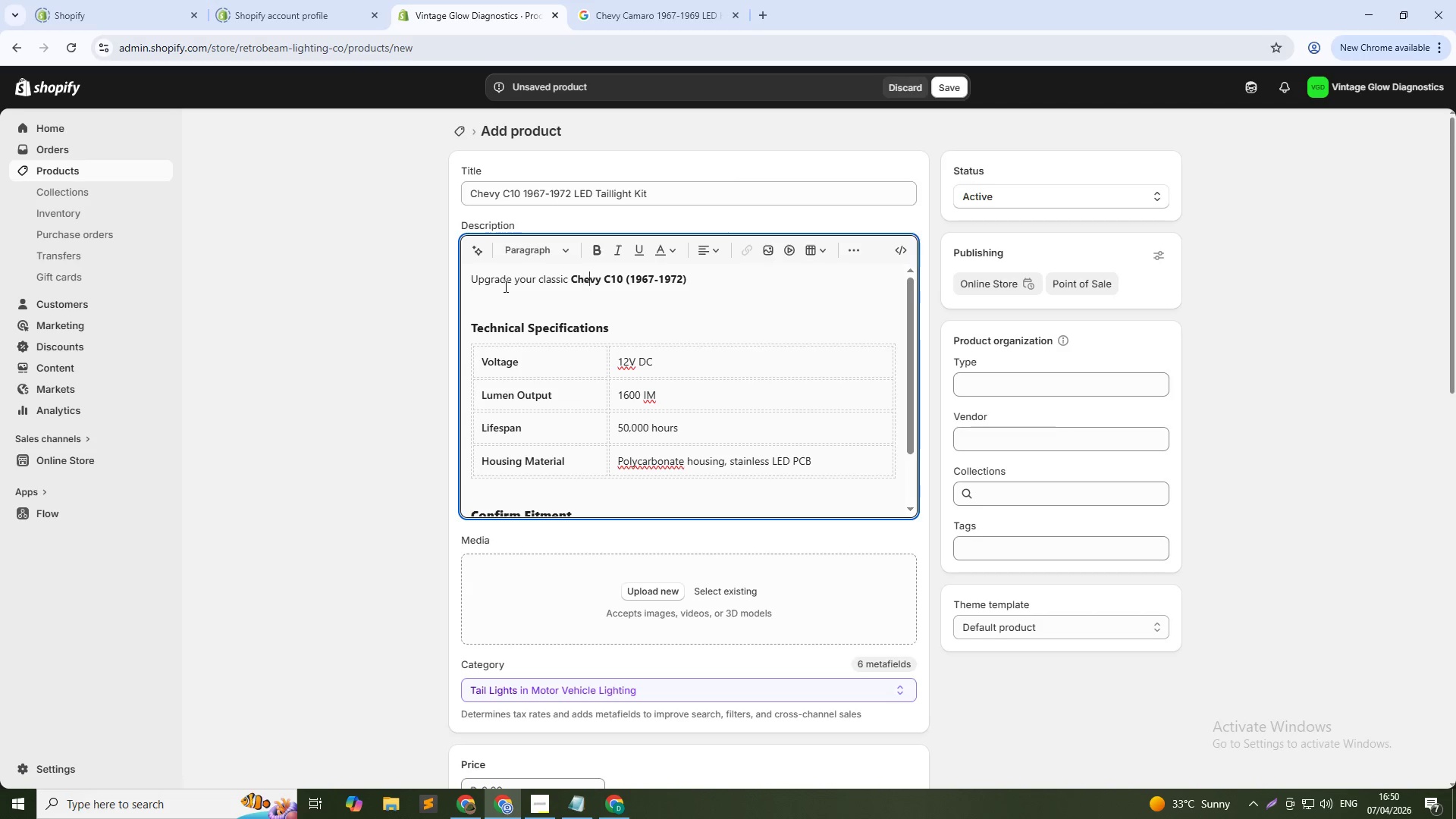 
key(ArrowRight)
 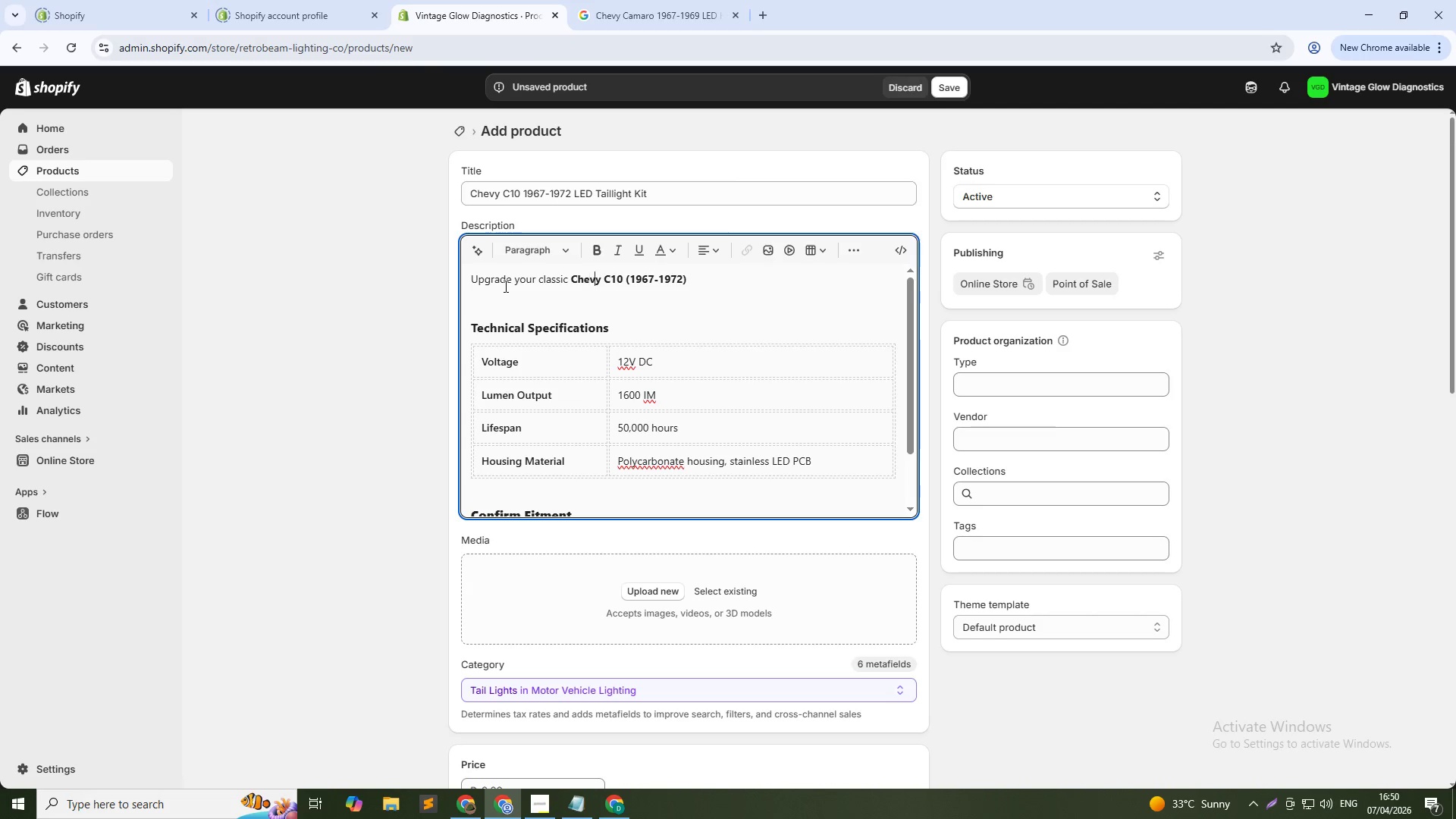 
key(ArrowRight)
 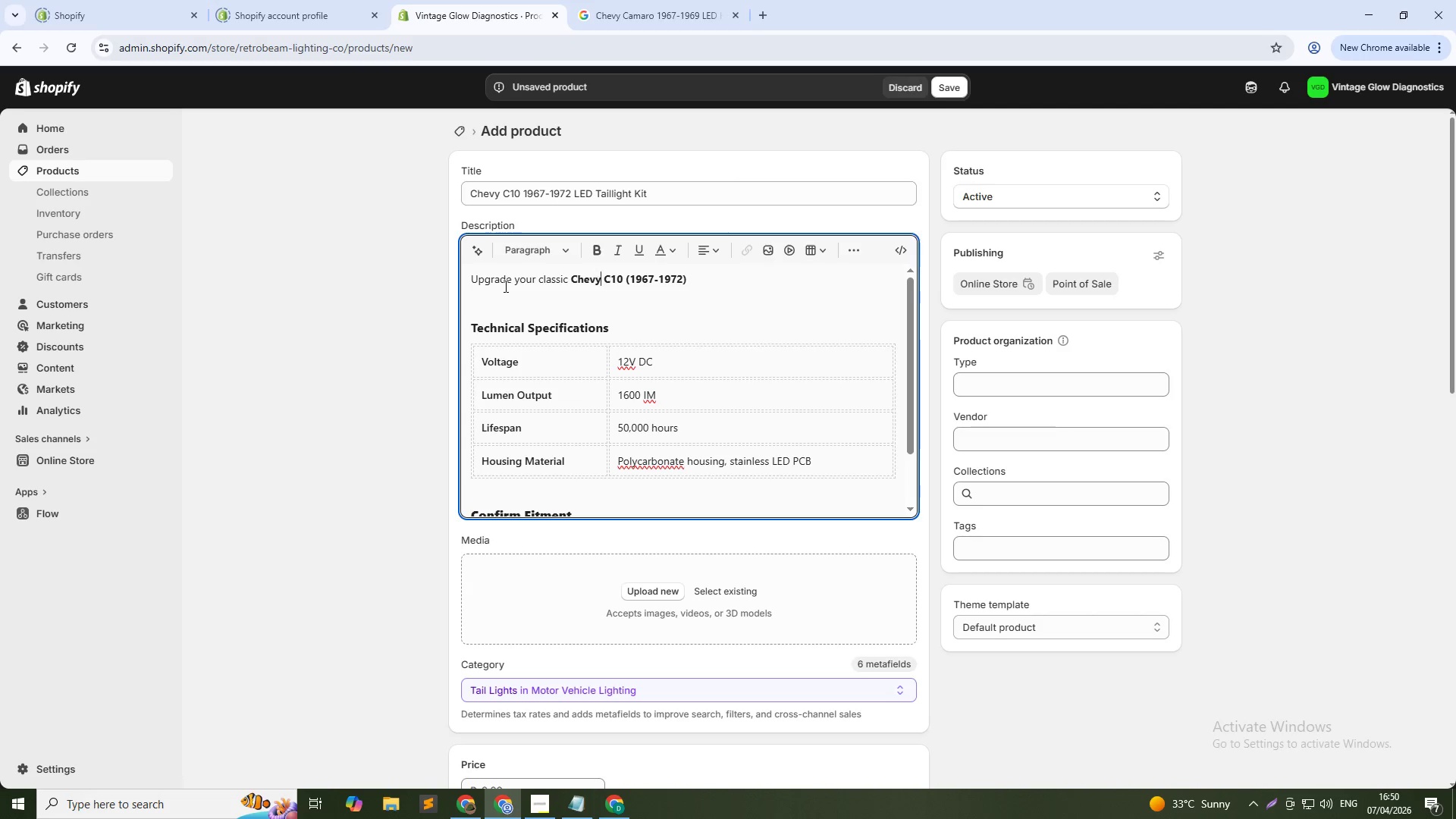 
hold_key(key=ArrowRight, duration=0.95)
 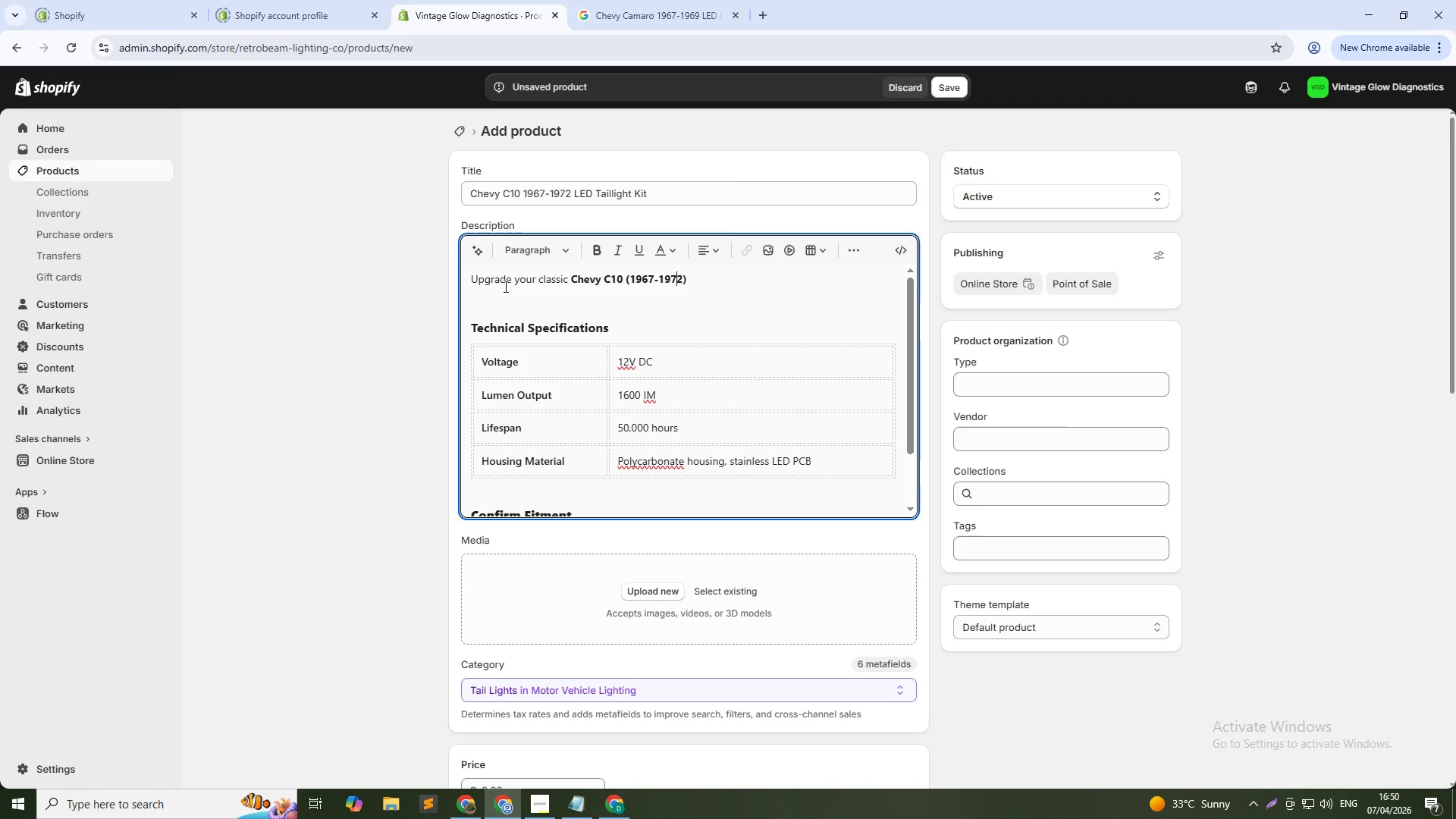 
key(ArrowRight)
 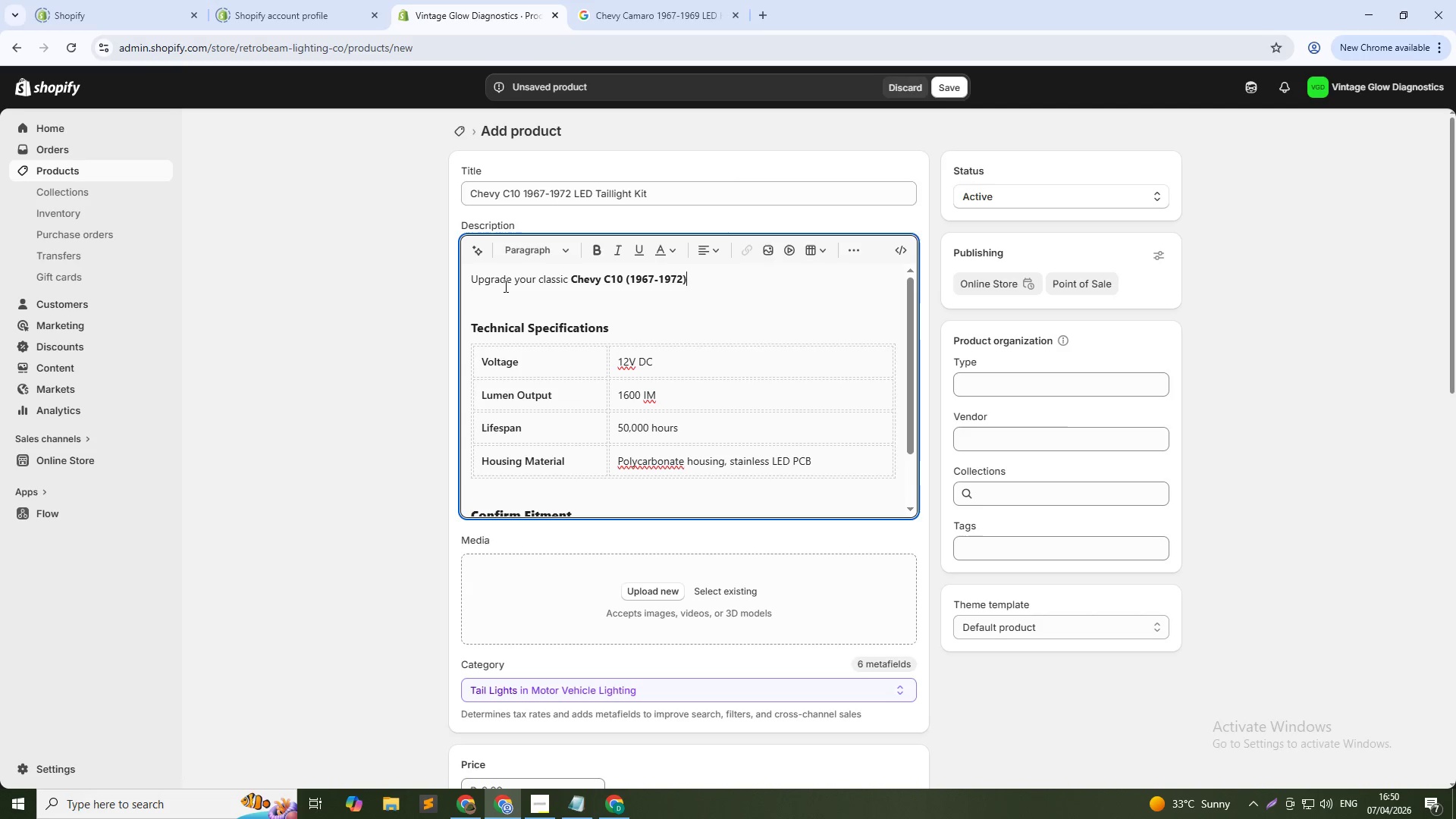 
key(ArrowRight)
 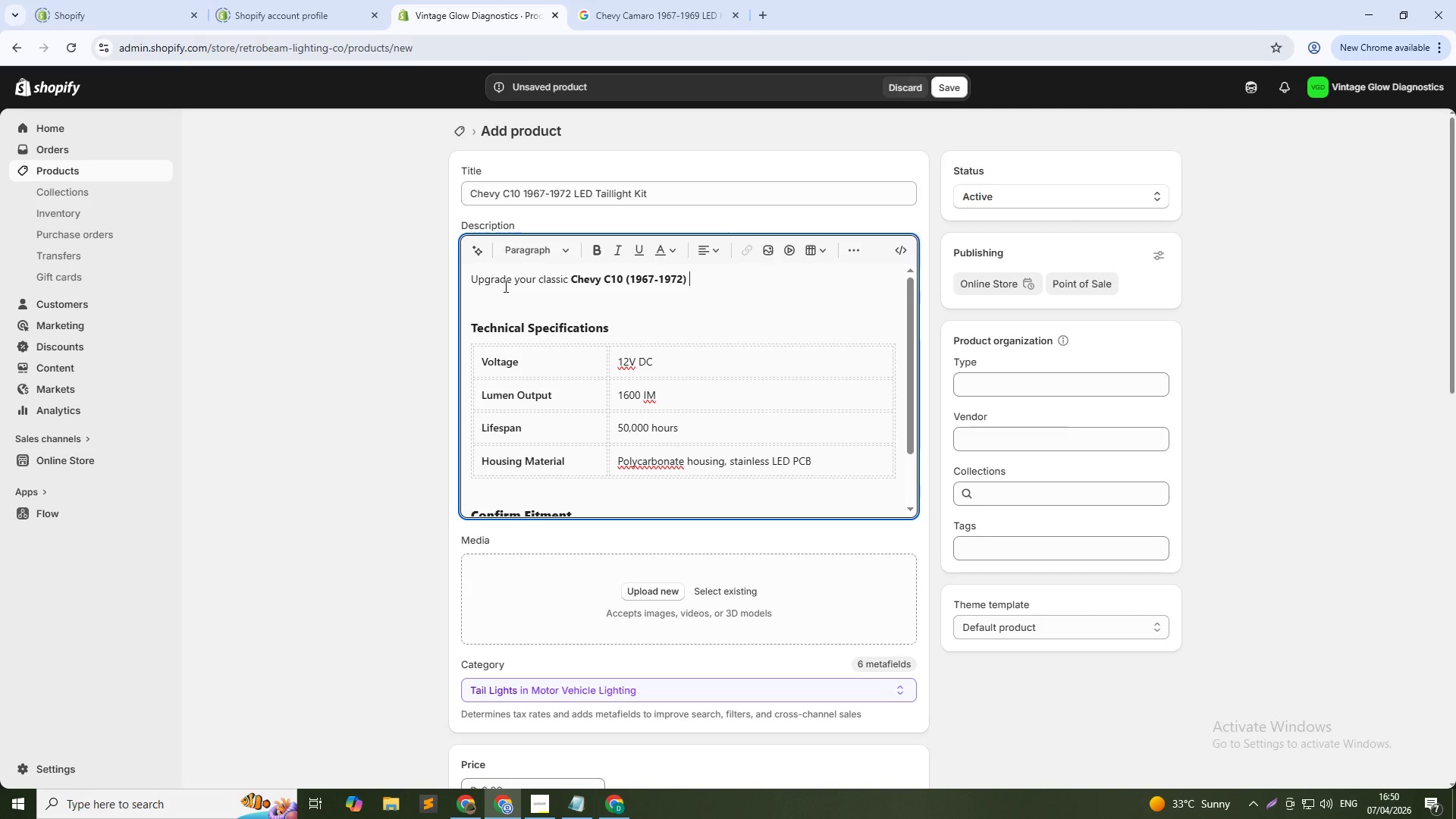 
type( with the )
 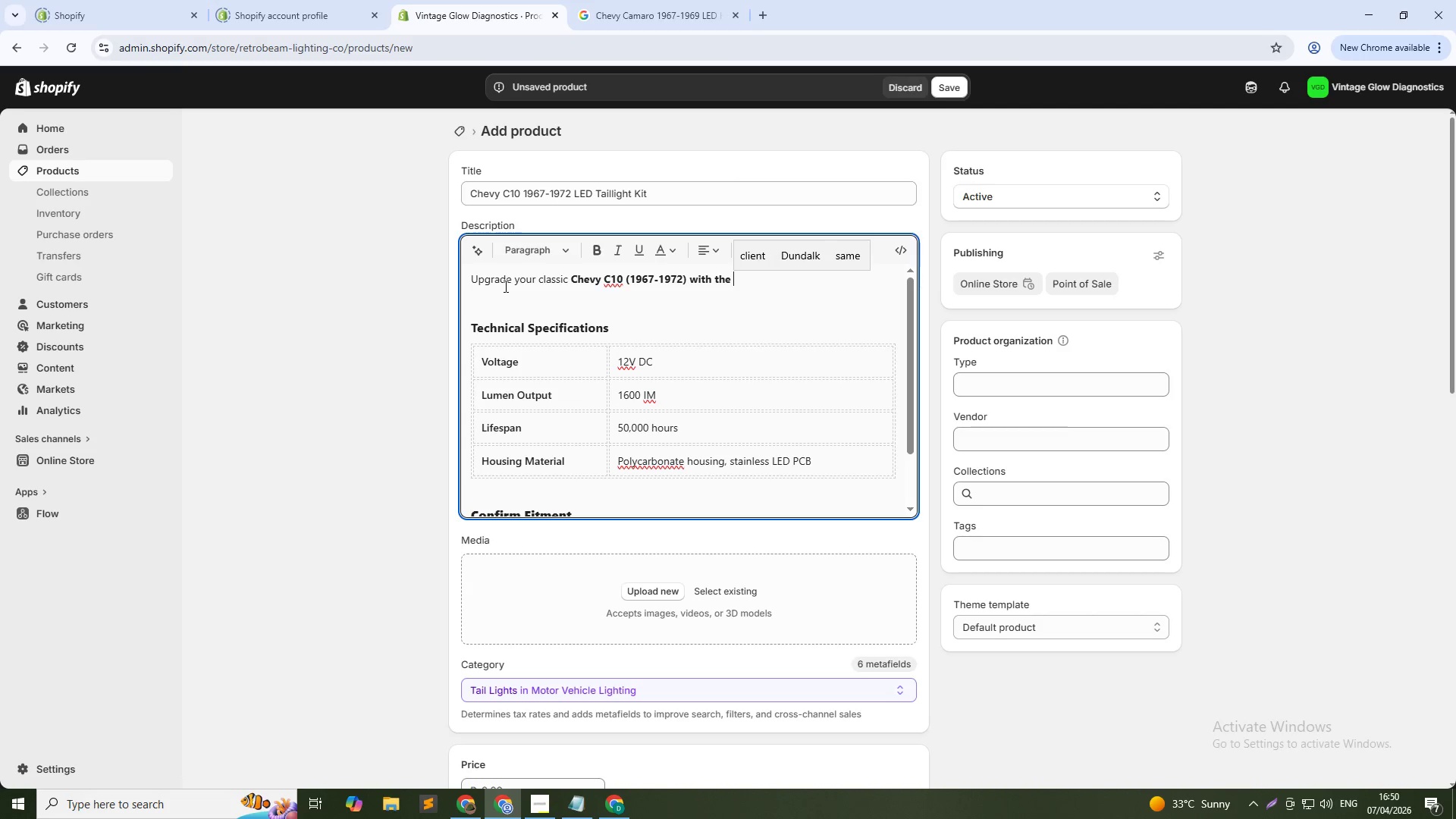 
key(Control+Shift+ArrowLeft)
 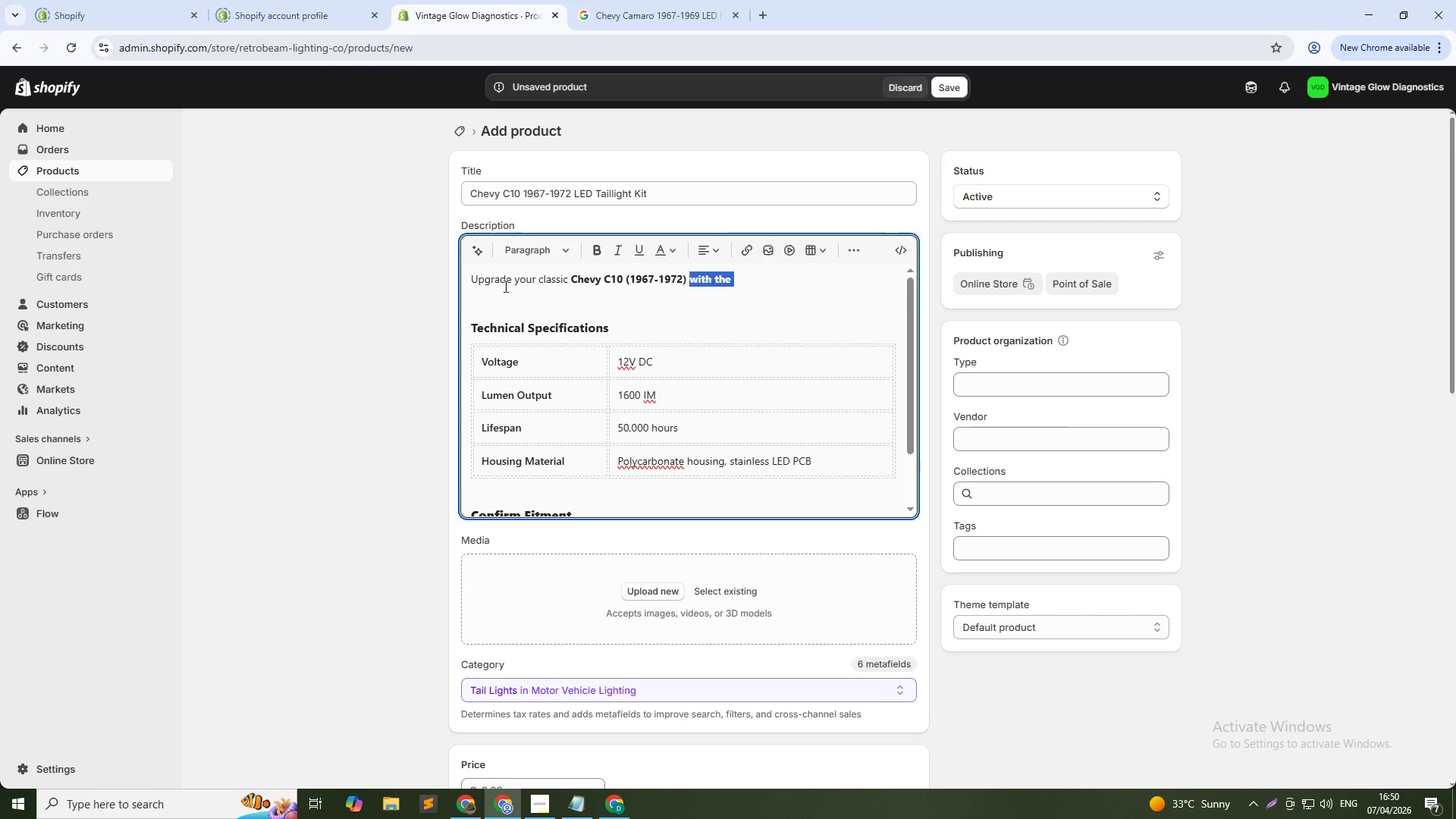 
key(Control+Shift+ArrowLeft)
 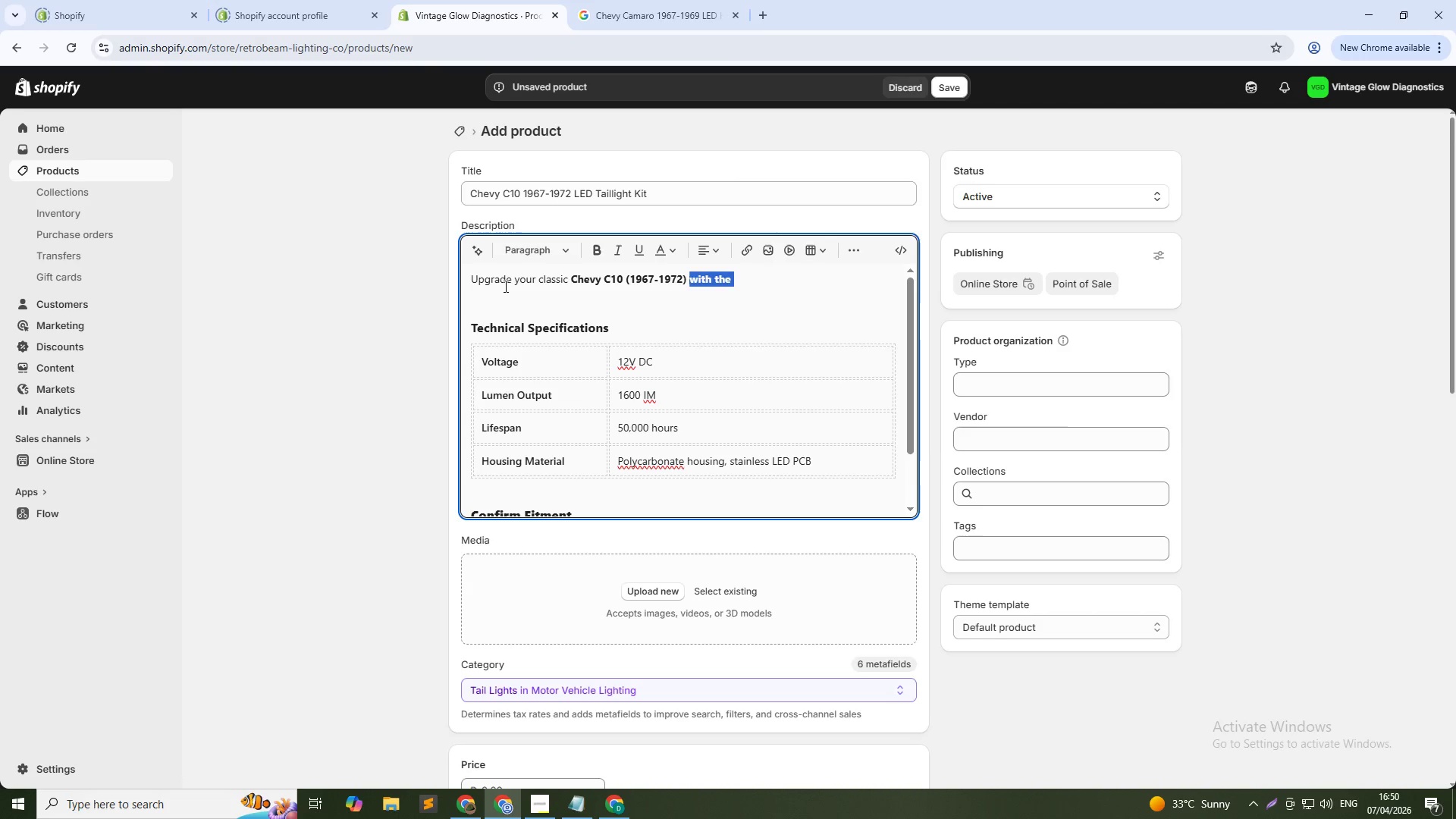 
key(Control+B)
 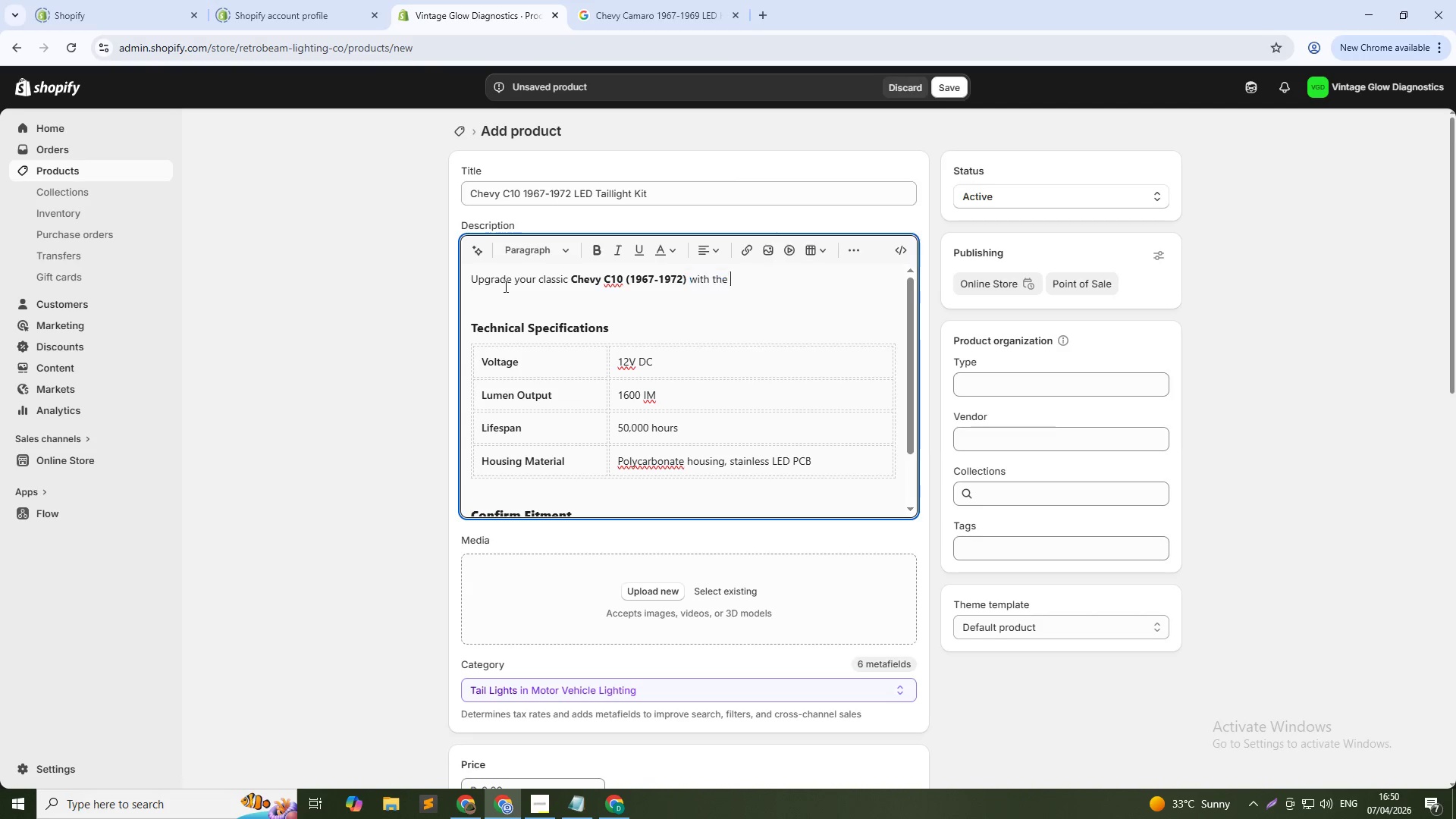 
key(ArrowRight)
 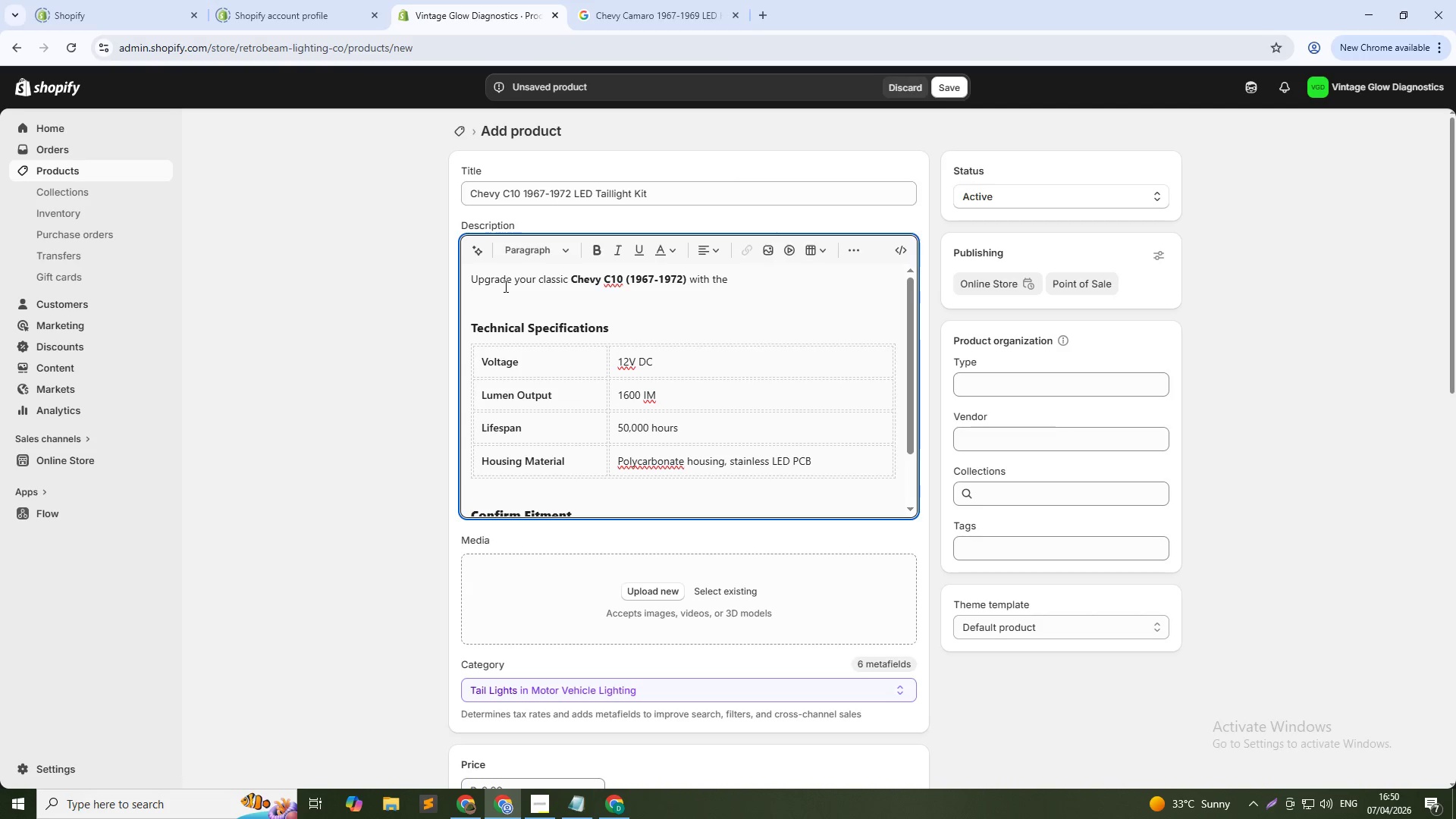 
type(premium LED taillight kit, designed to enhcnace)
 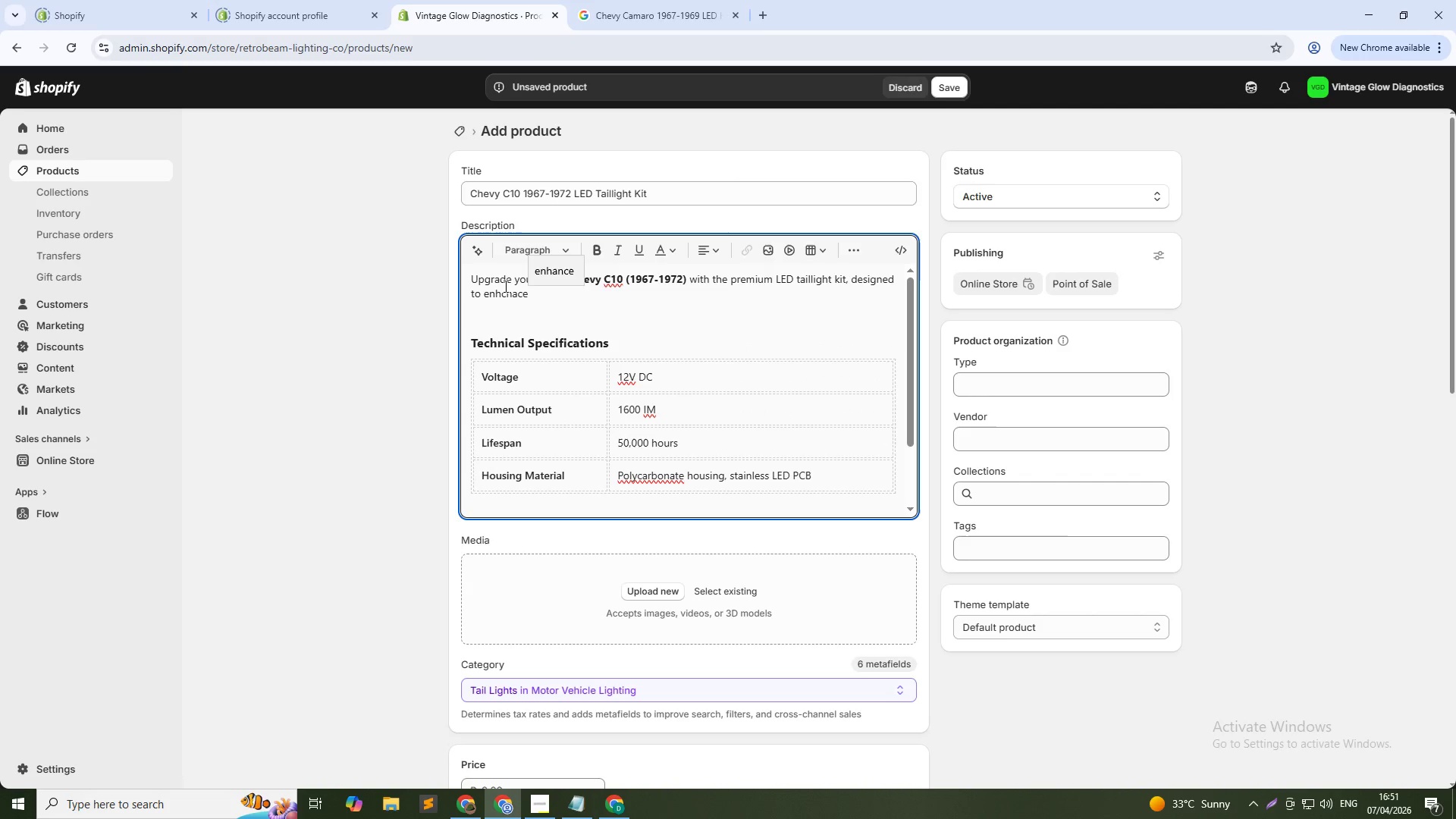 
key(Backspace)
key(Backspace)
key(Backspace)
key(Backspace)
key(Backspace)
key(Backspace)
type(hance rear visibility while maintianing its vintage truck stying.)
 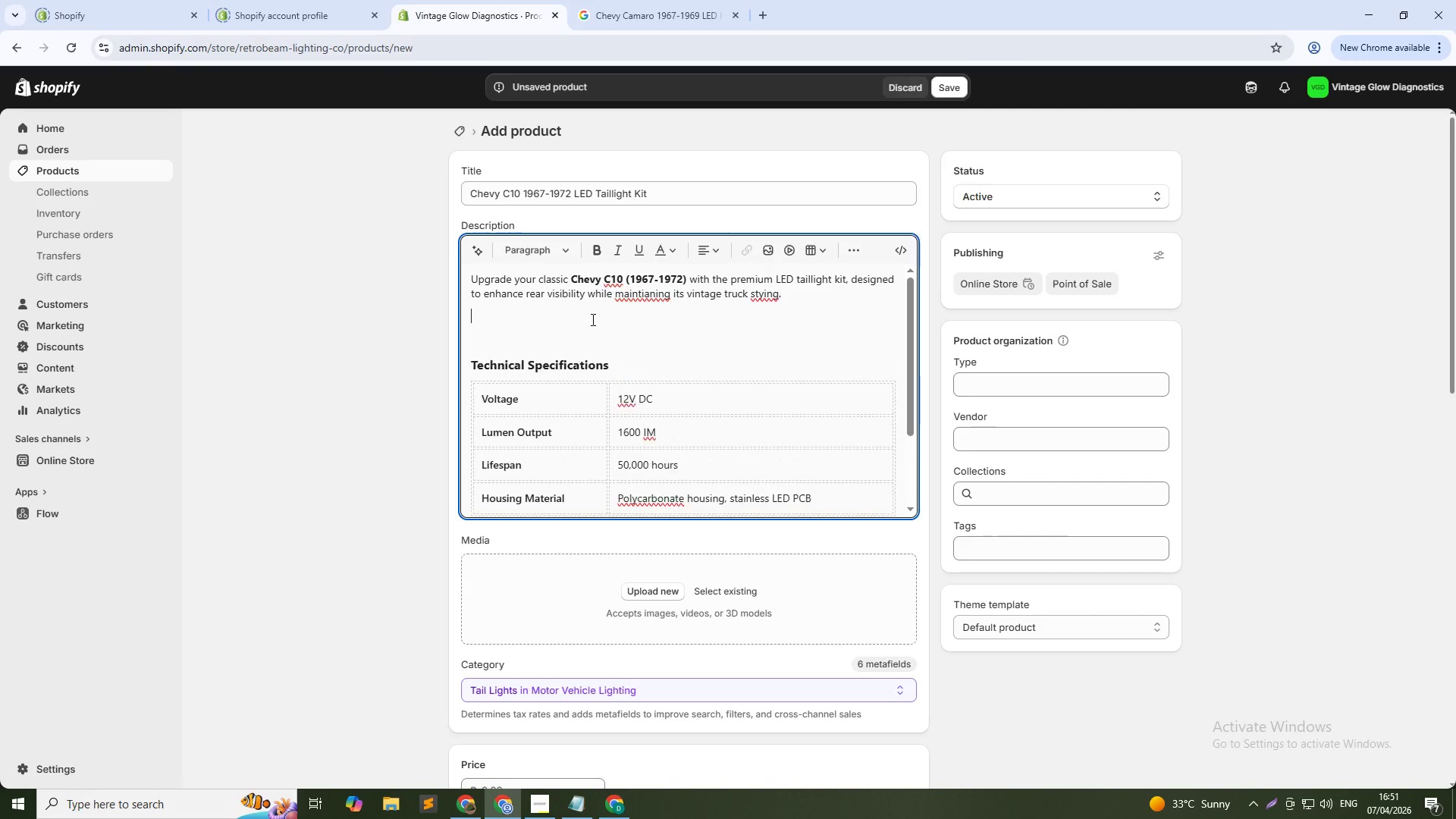 
key(Enter)
 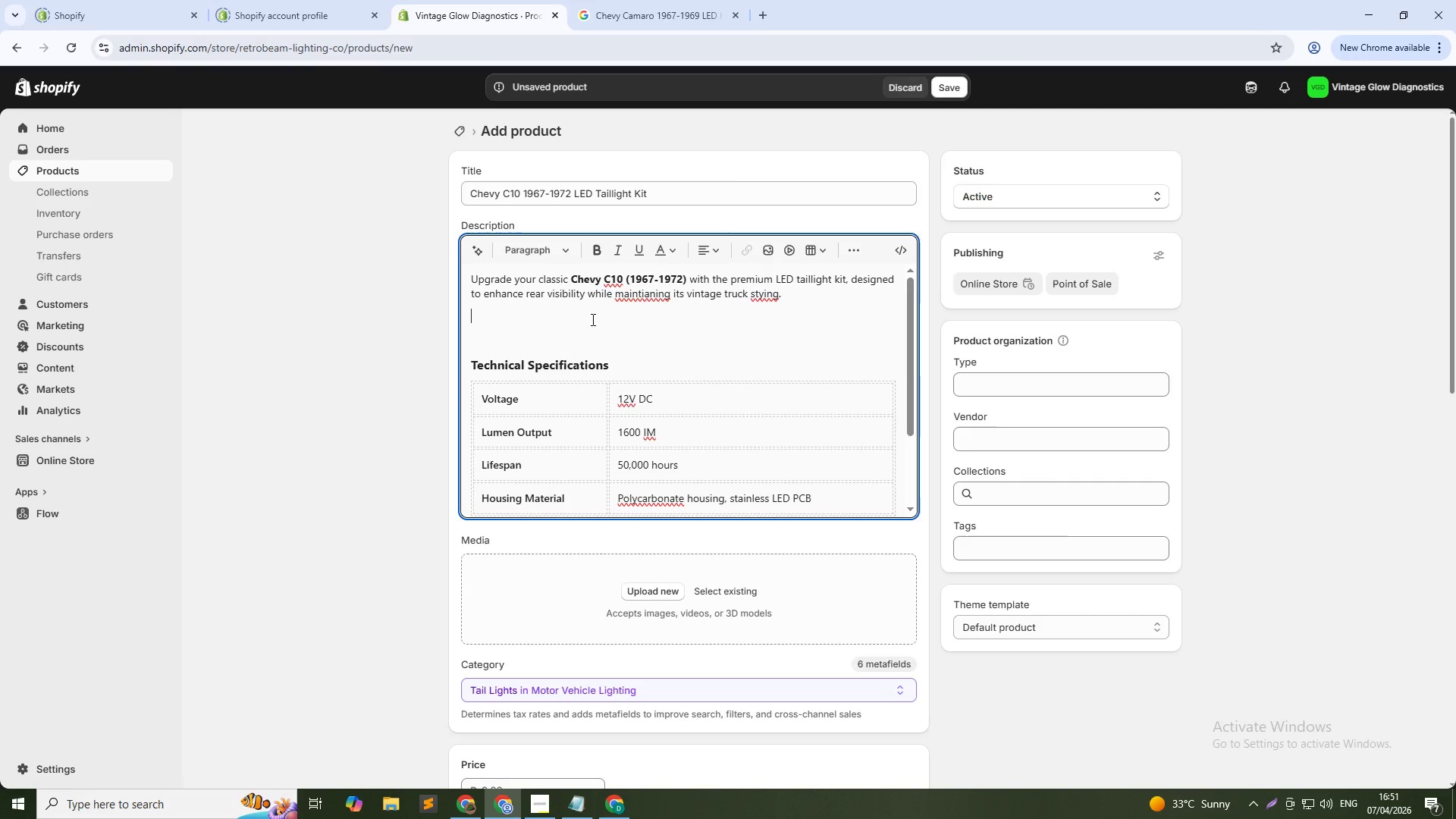 
type(This plug-and-pal)
key(Backspace)
key(Backspace)
type(lay upgrade repa)
key(Backspace)
type(laces factory)
 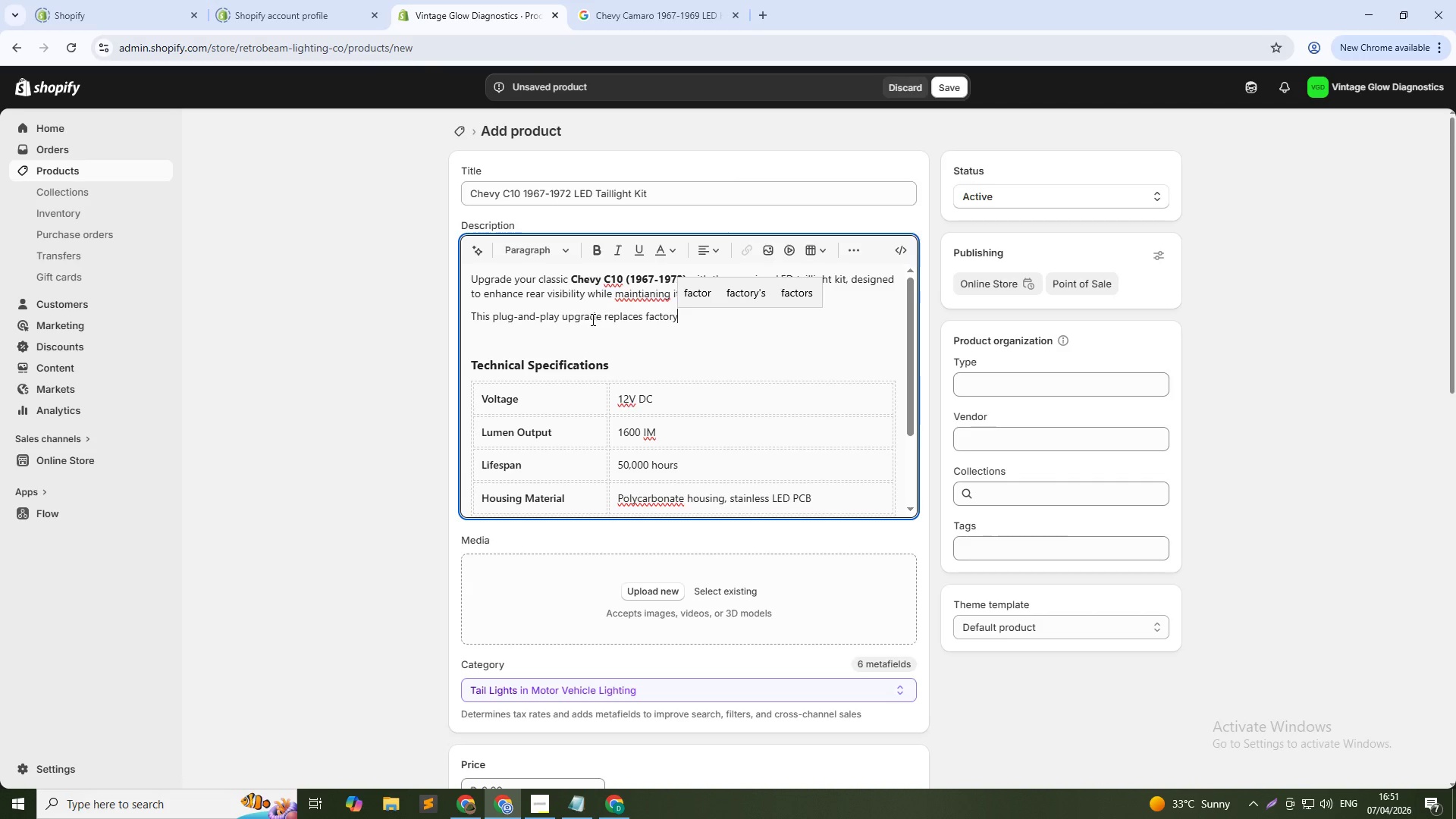 
left_click([685, 321])
 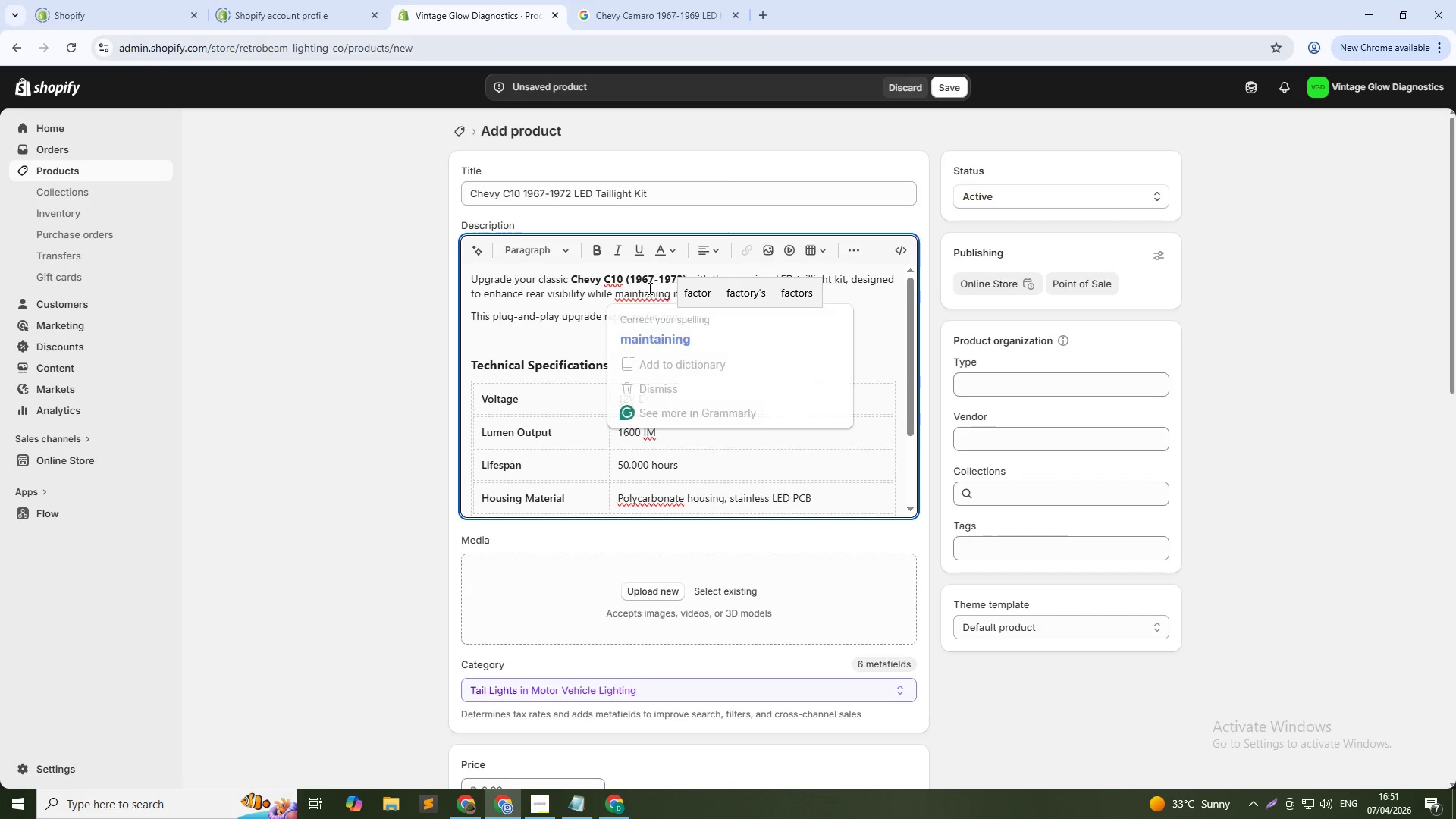 
left_click([648, 288])
 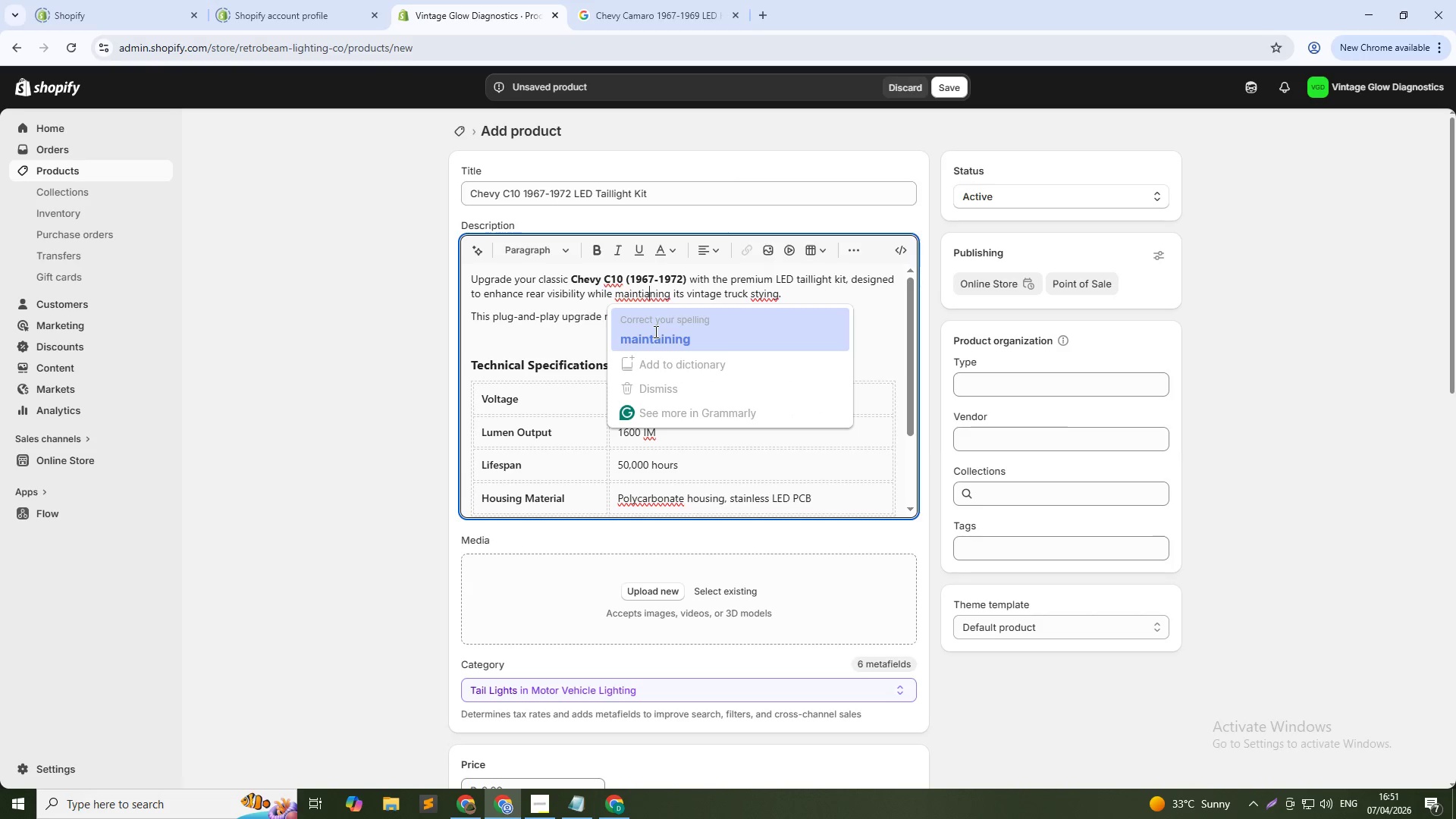 
left_click([654, 331])
 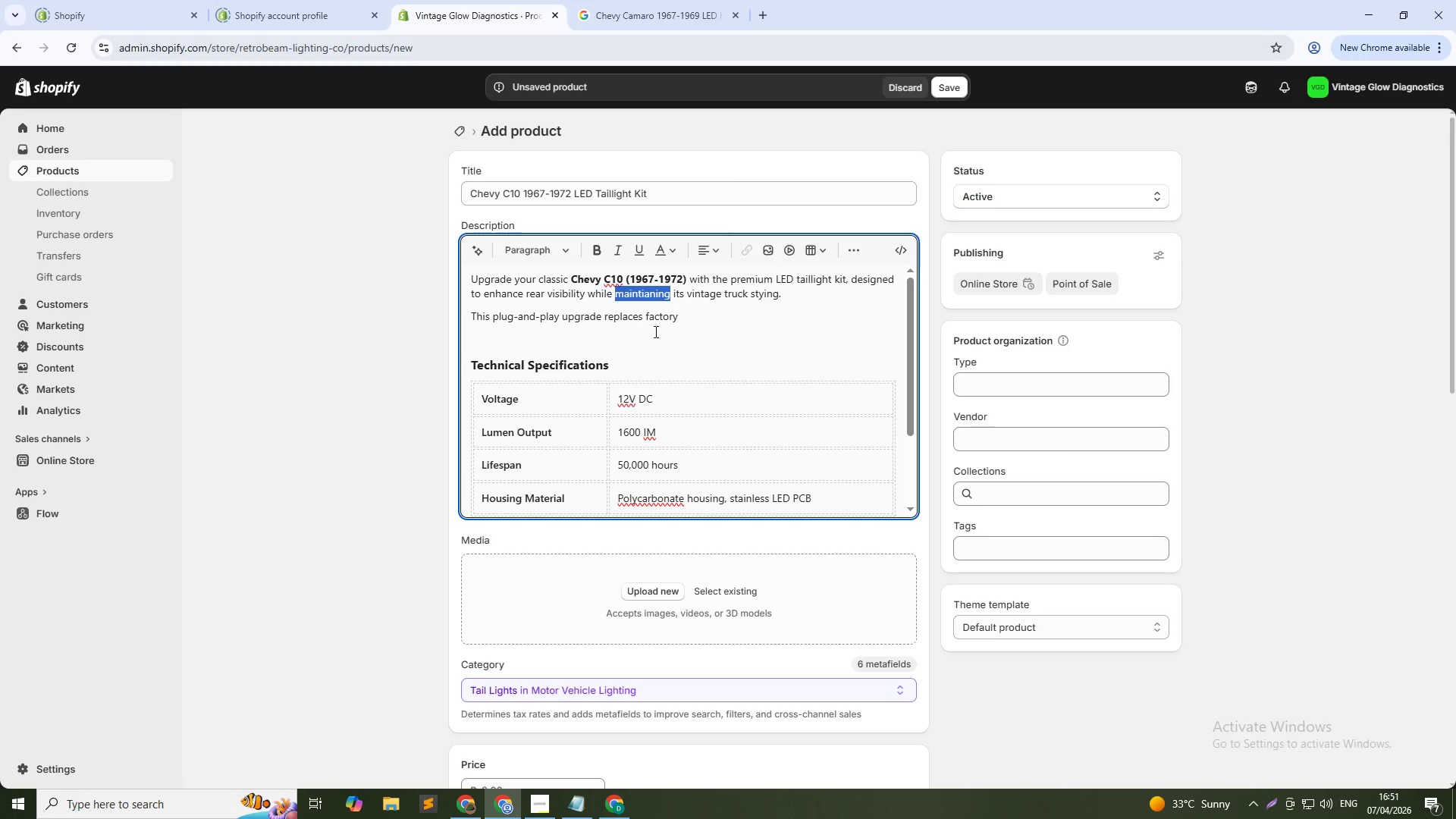 
key(Unknown)
 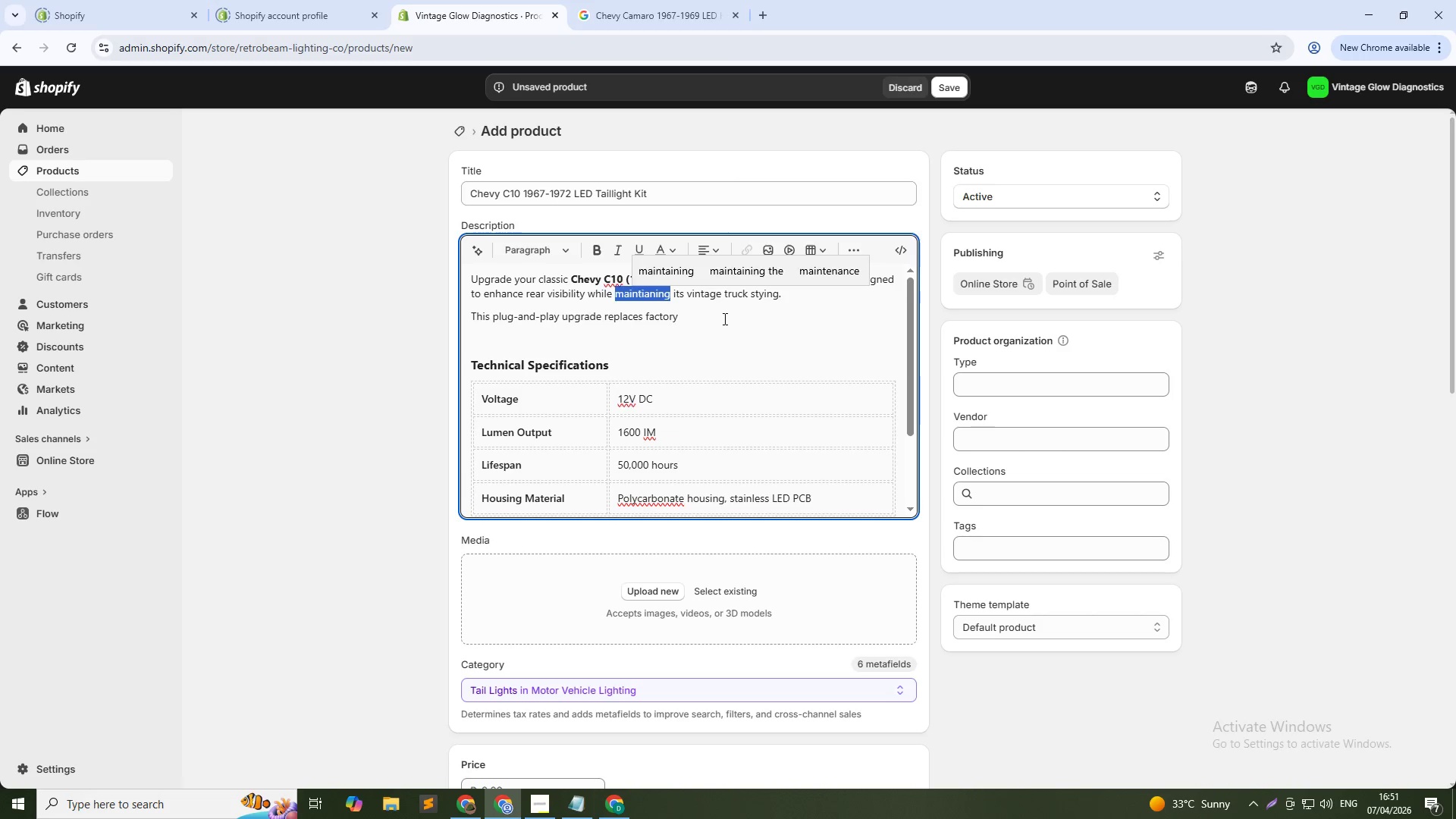 
key(Unknown)
 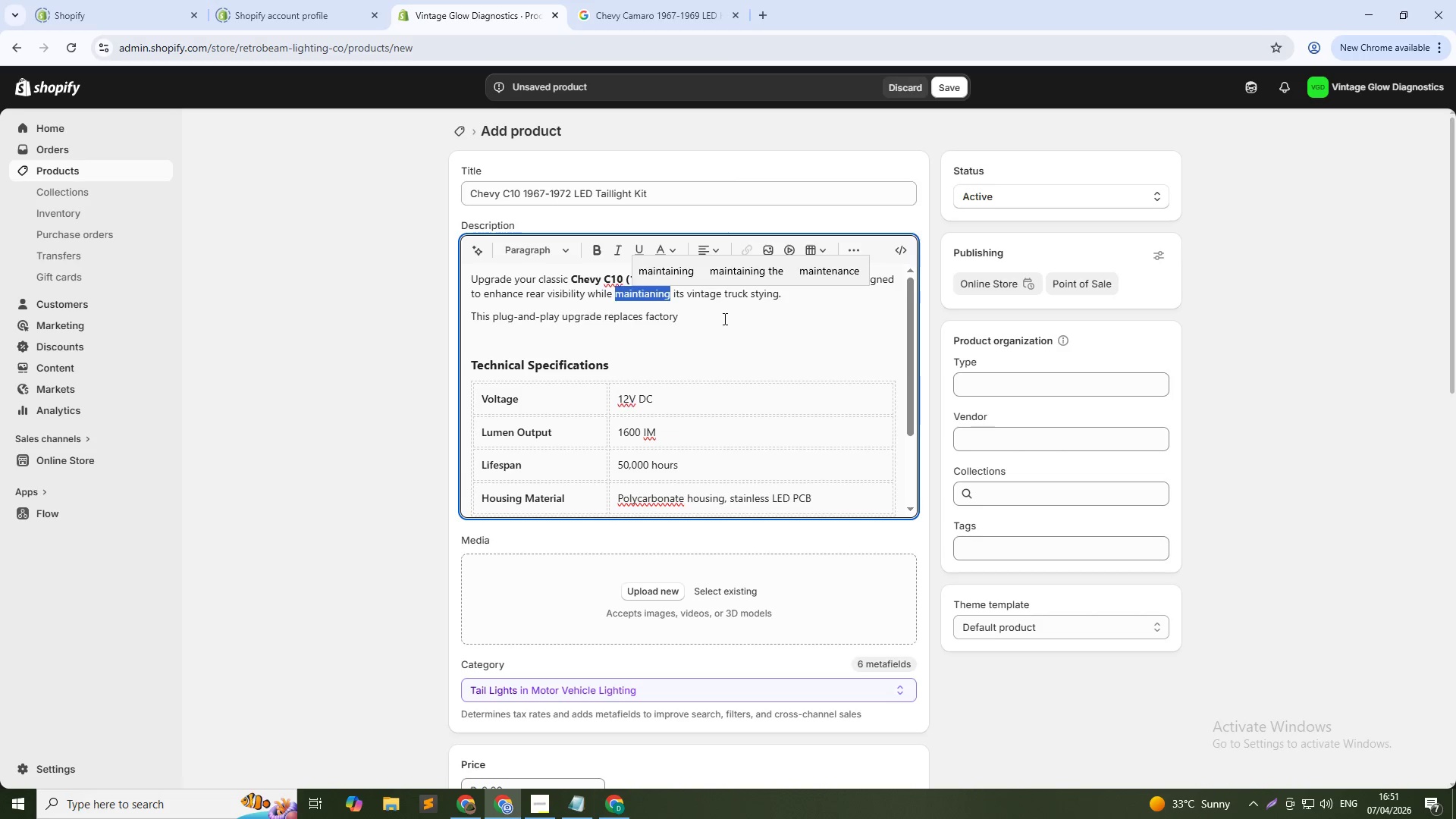 
key(Unknown)